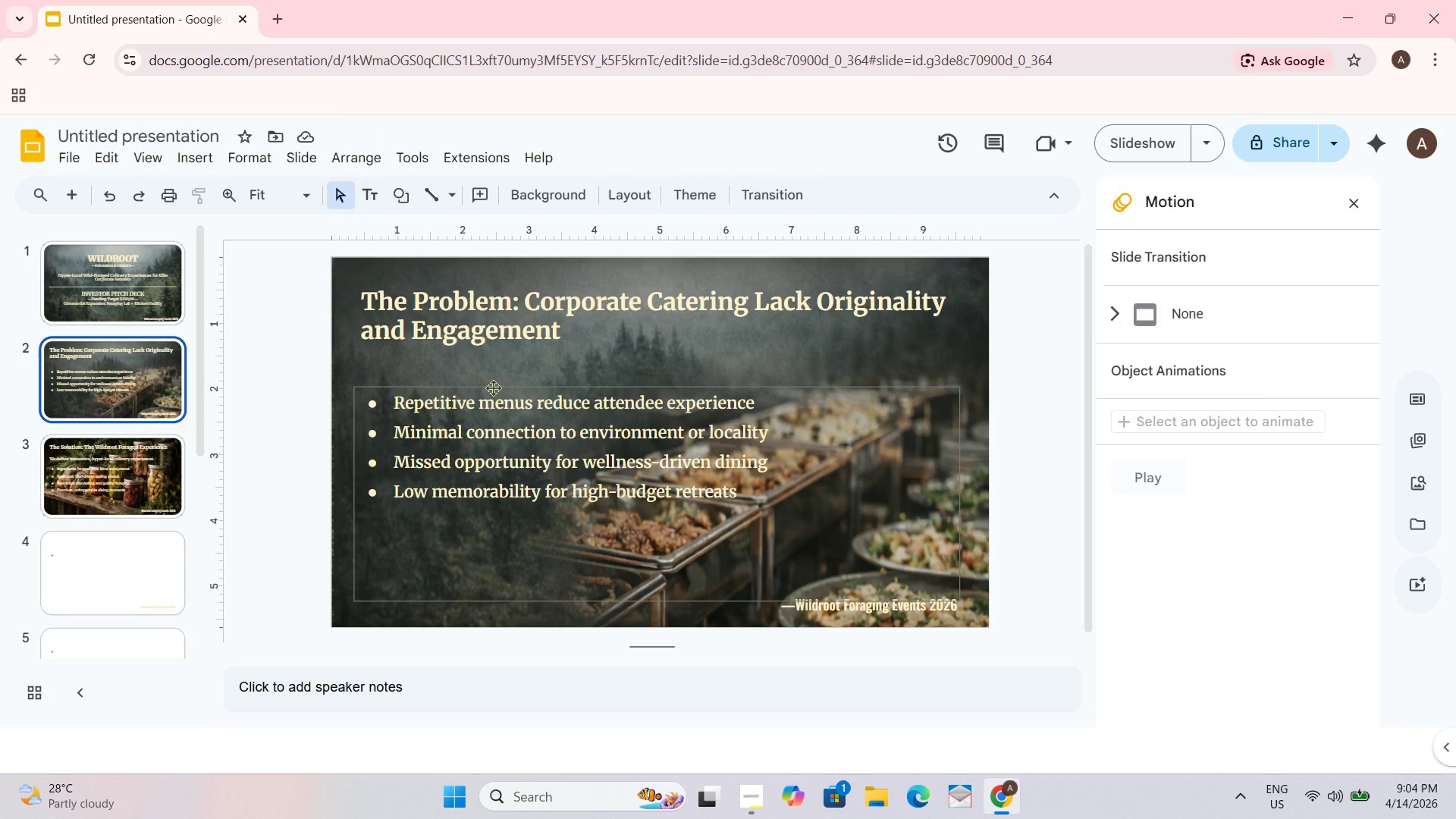 
left_click_drag(start_coordinate=[449, 400], to_coordinate=[450, 405])
 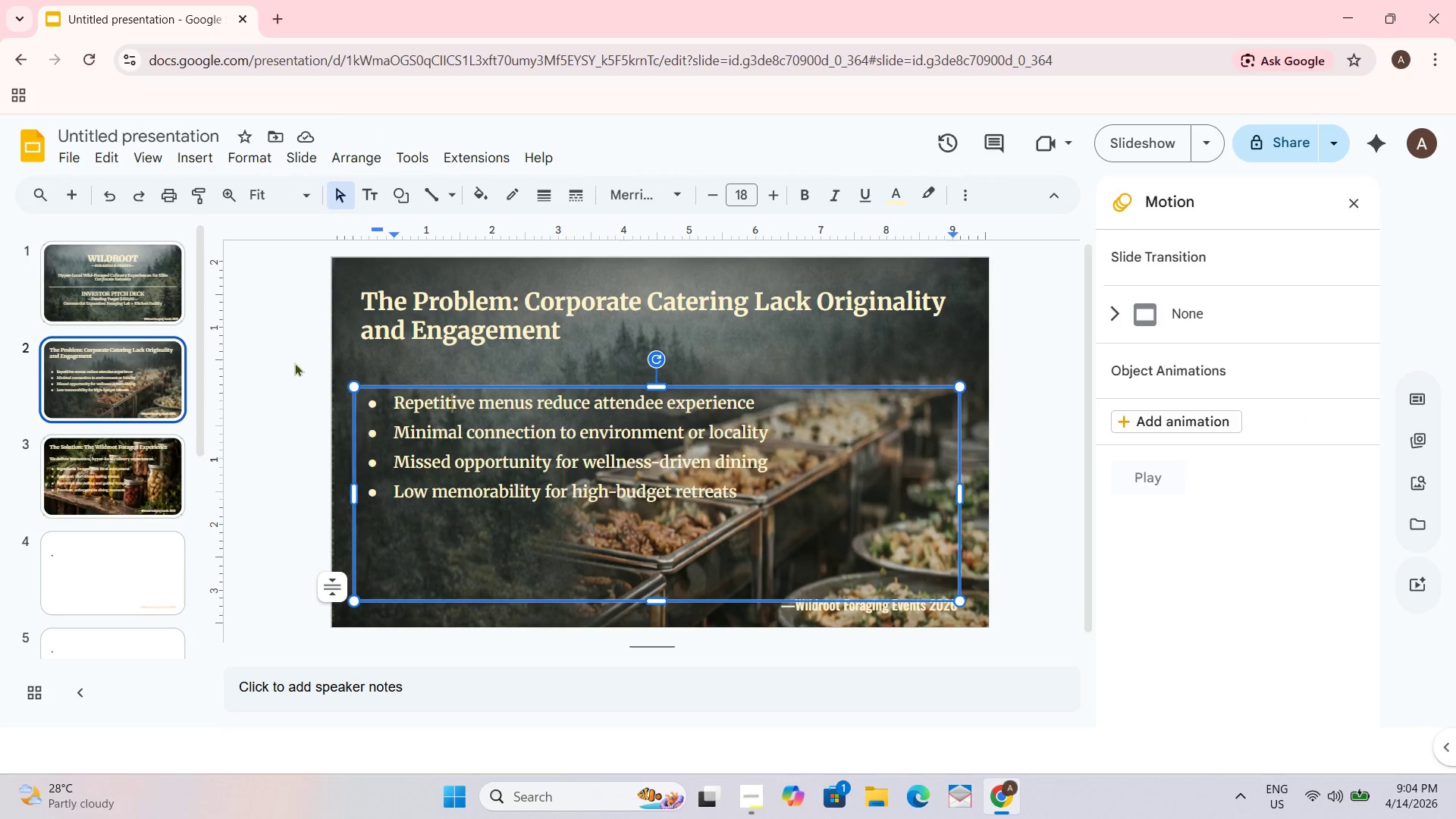 
left_click([130, 442])
 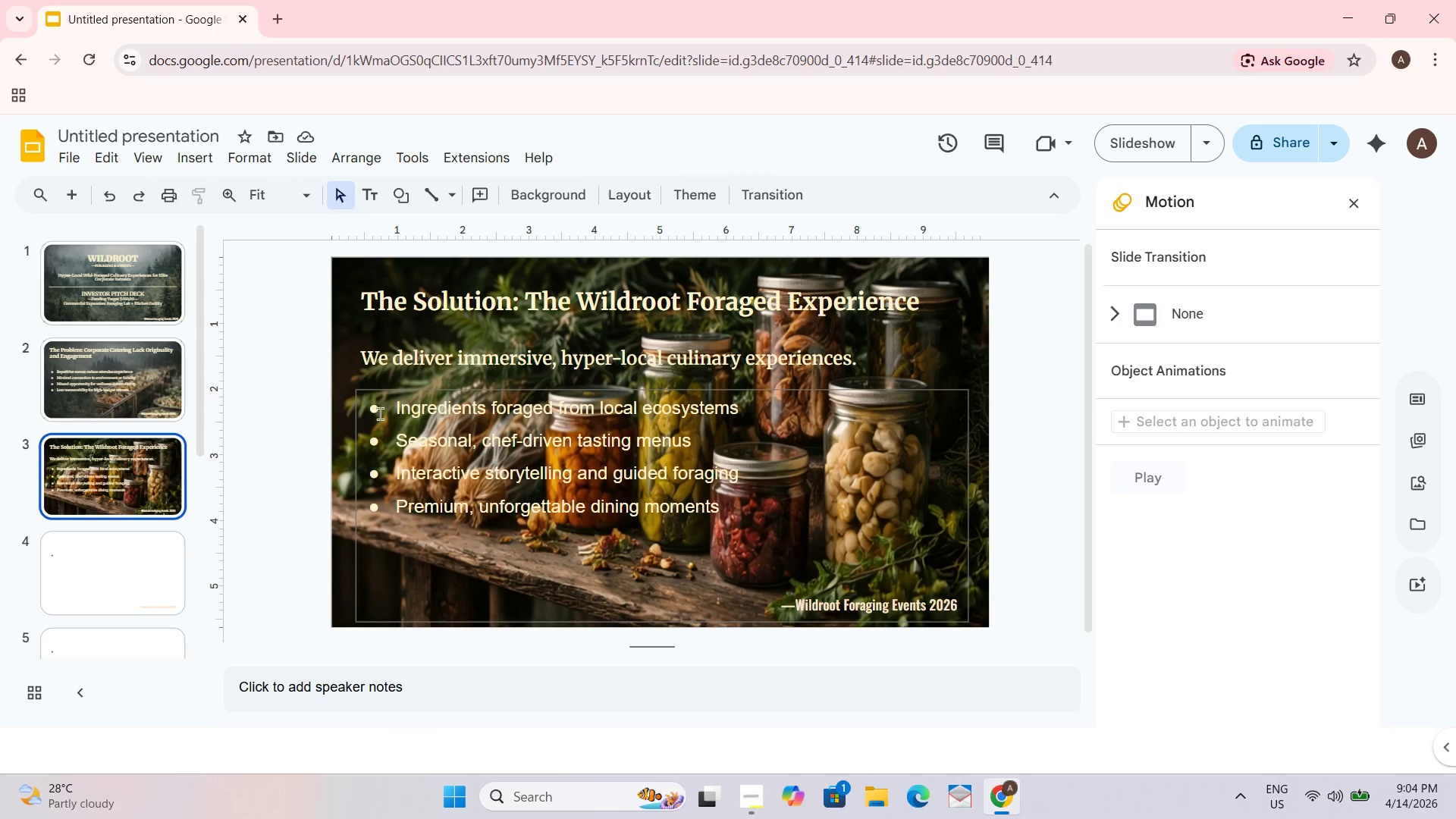 
left_click_drag(start_coordinate=[372, 412], to_coordinate=[774, 527])
 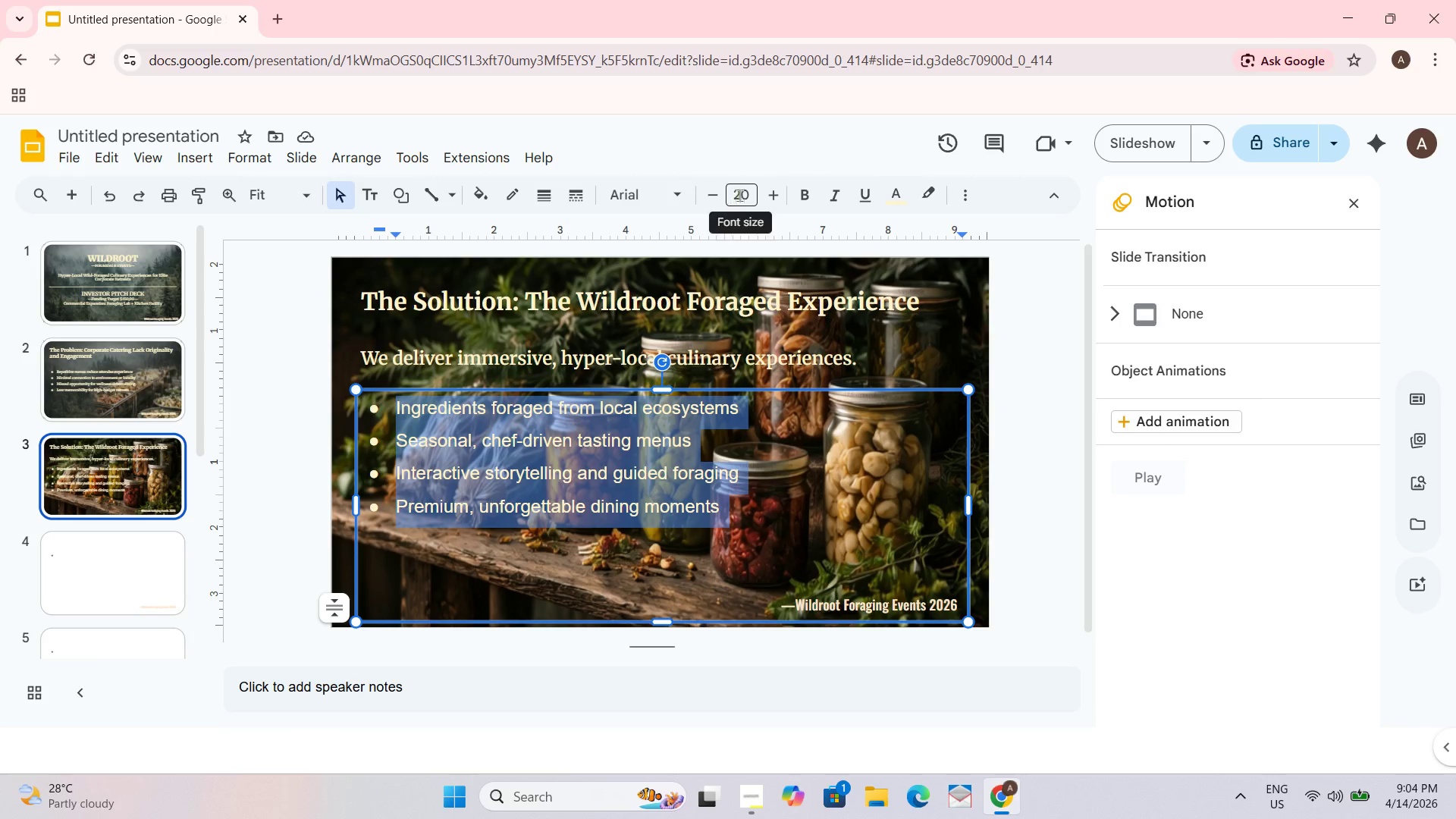 
left_click([739, 195])
 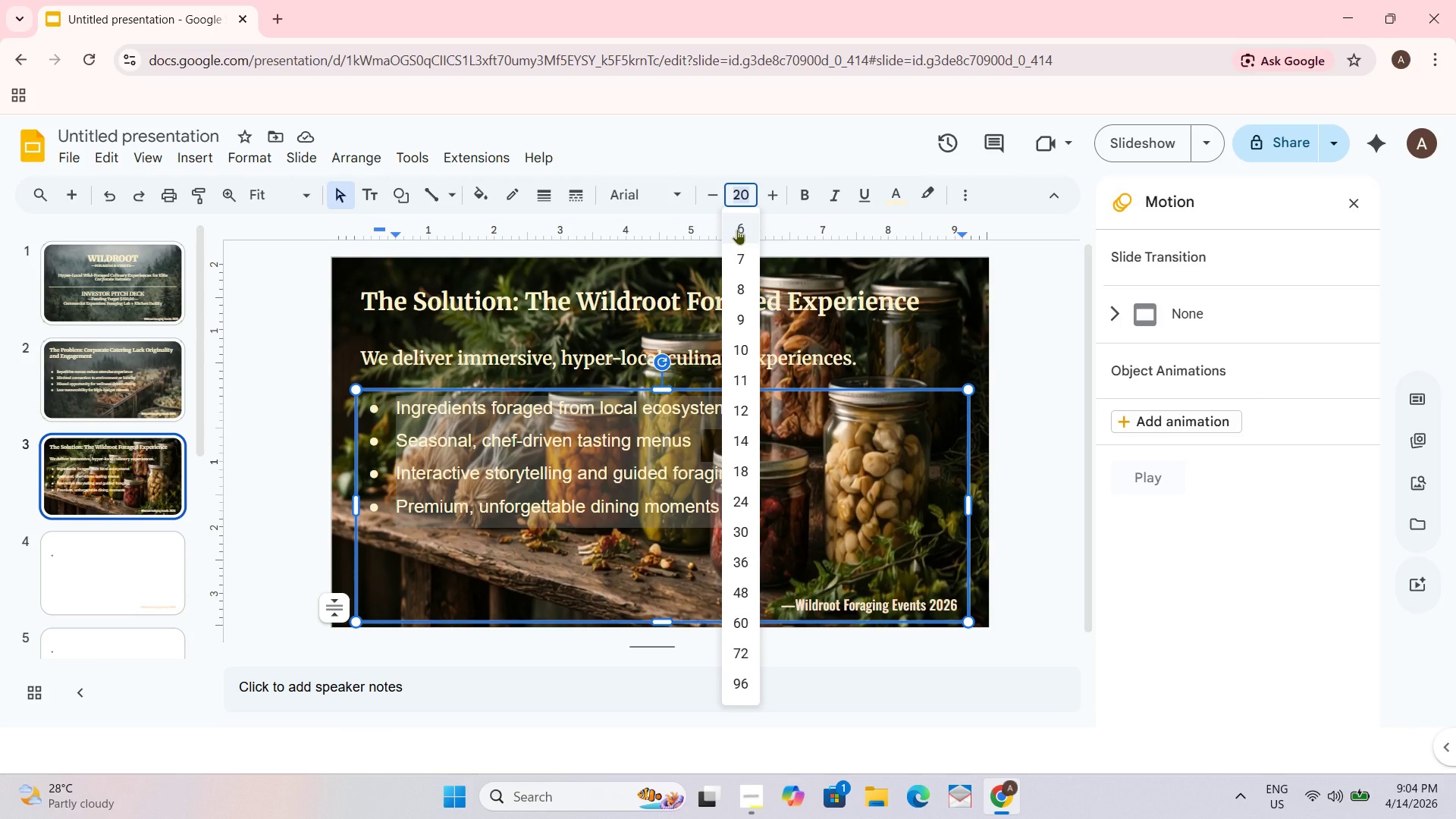 
key(Numpad1)
 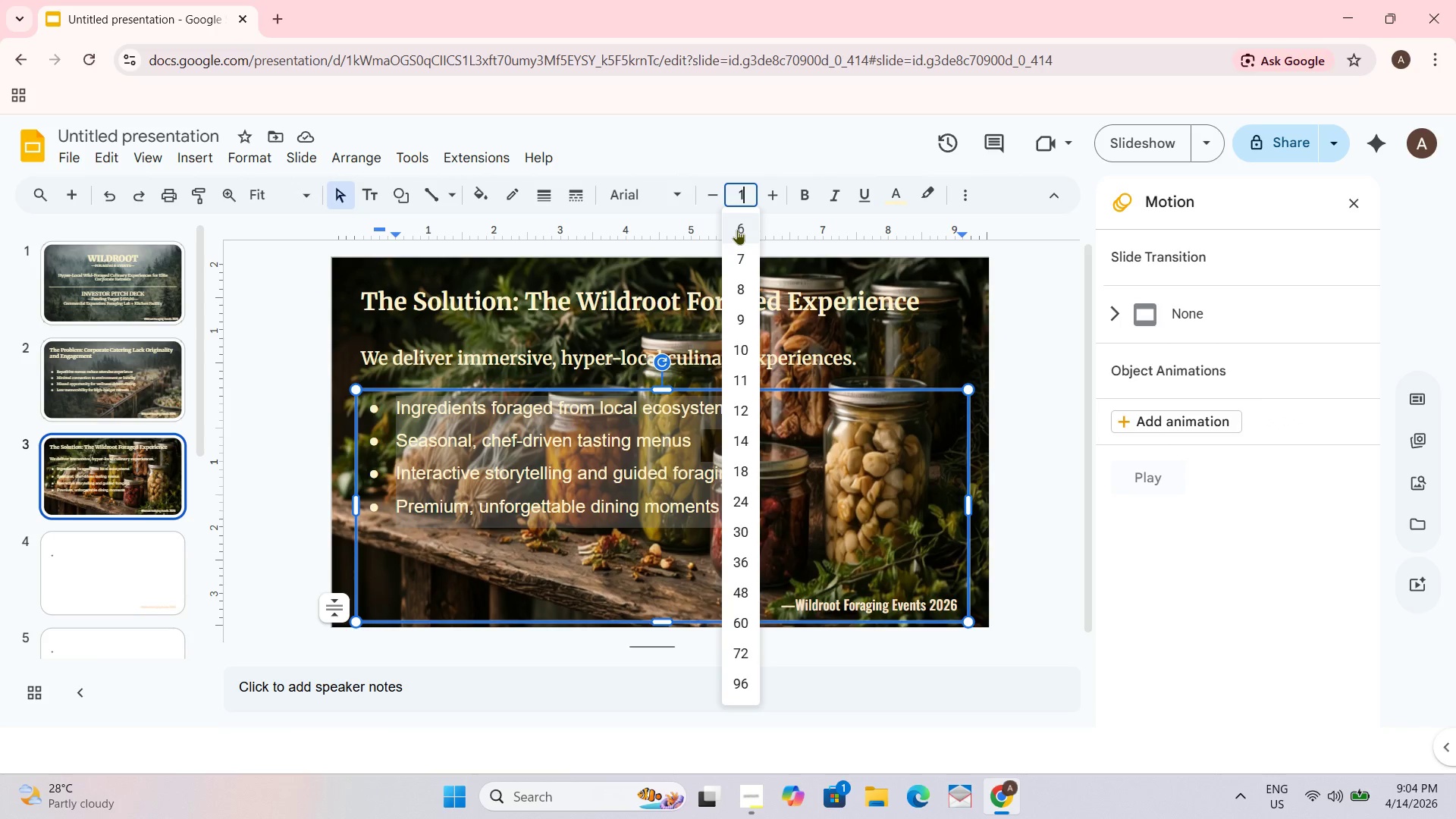 
key(Numpad8)
 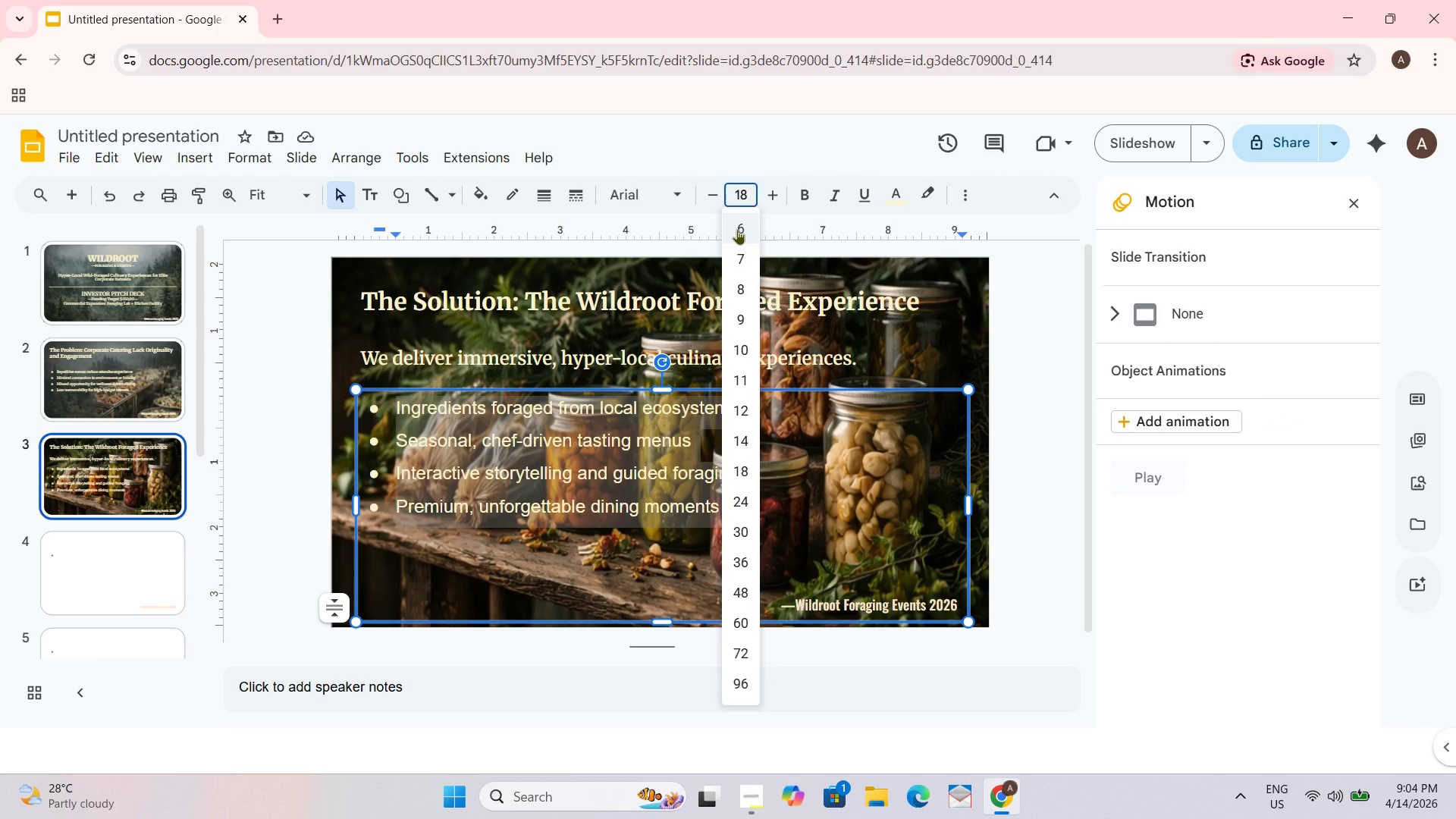 
key(NumpadEnter)
 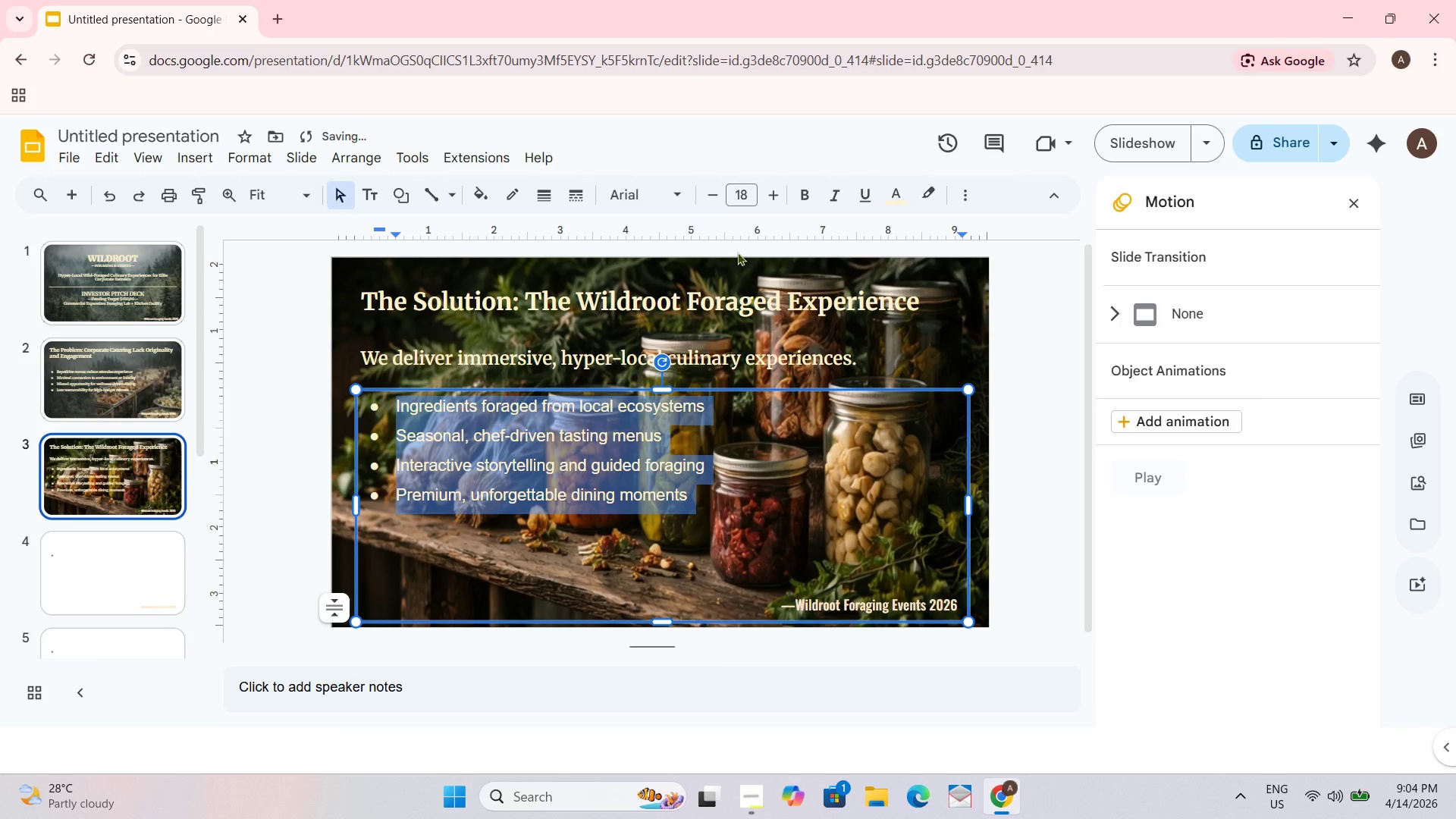 
key(Numpad2)
 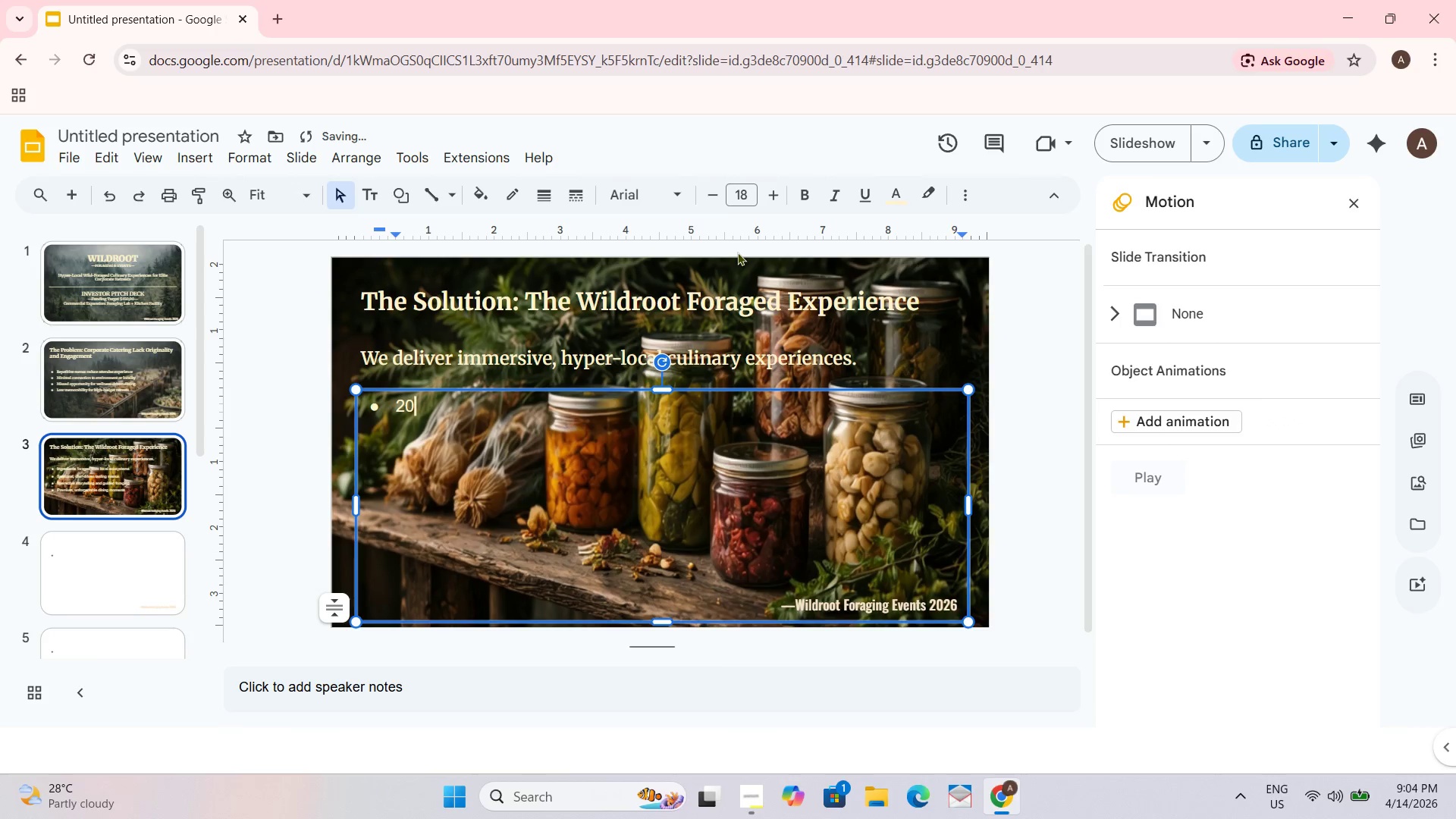 
key(Numpad0)
 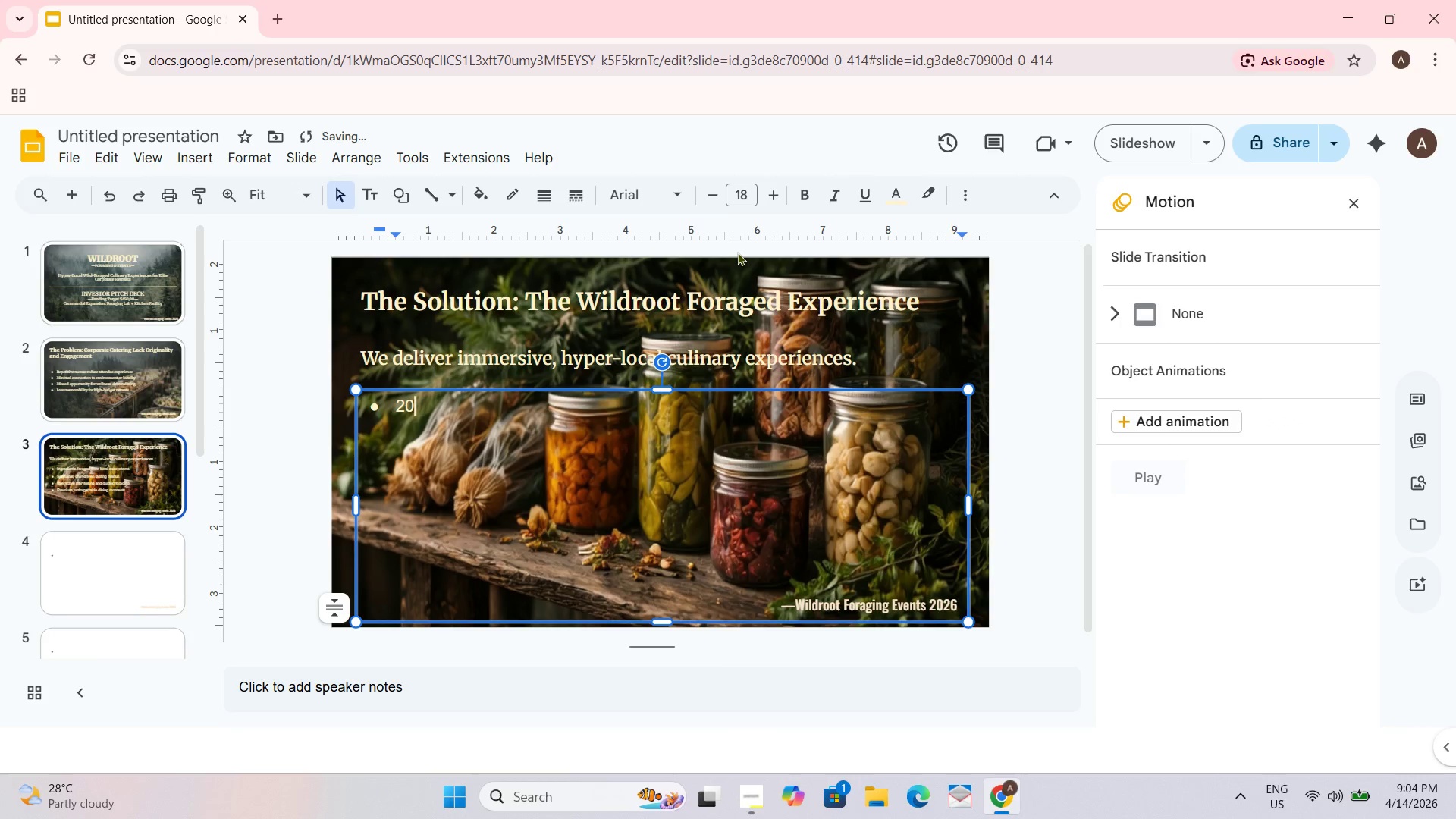 
key(Control+Z)
 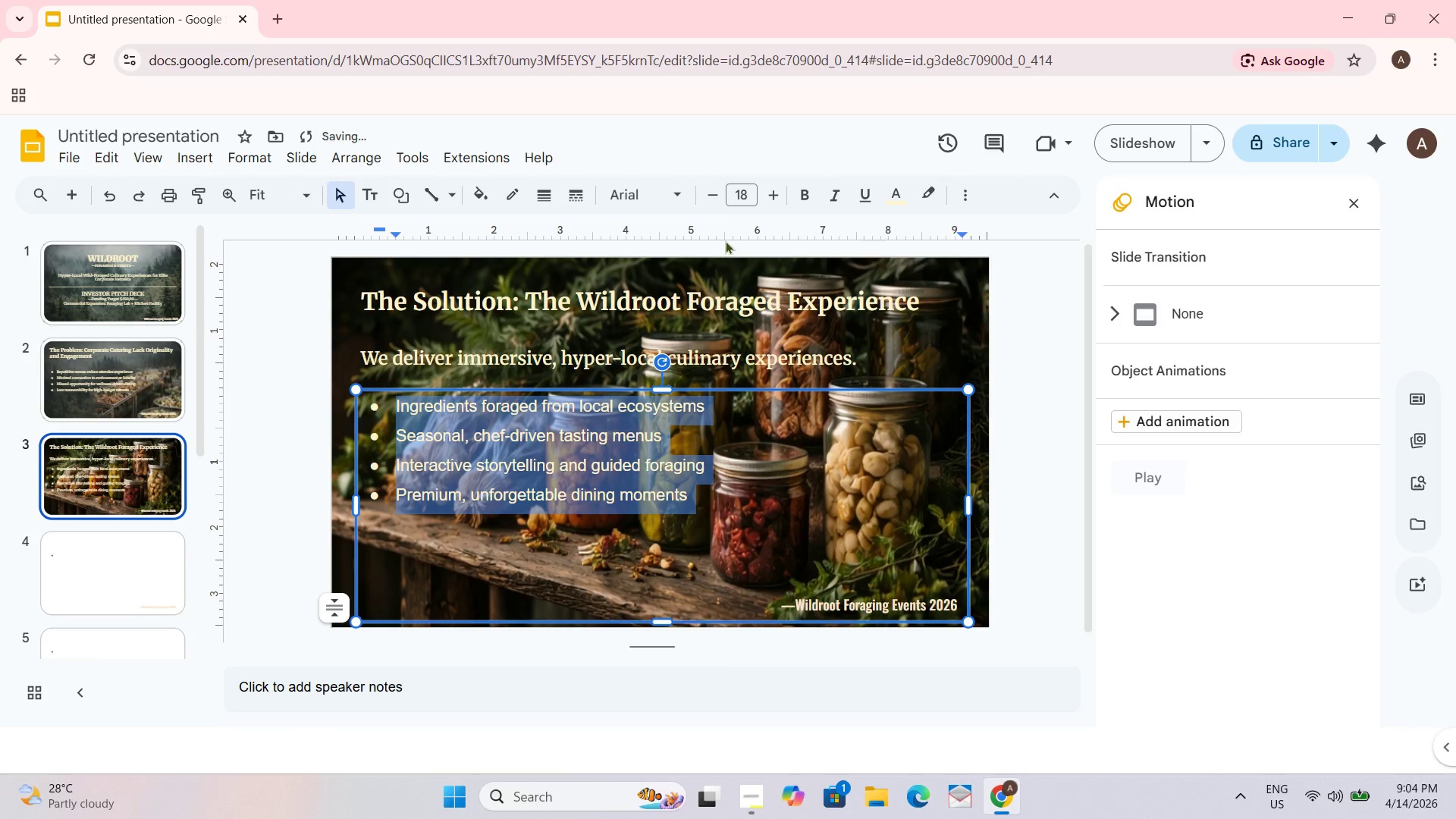 
left_click([767, 198])
 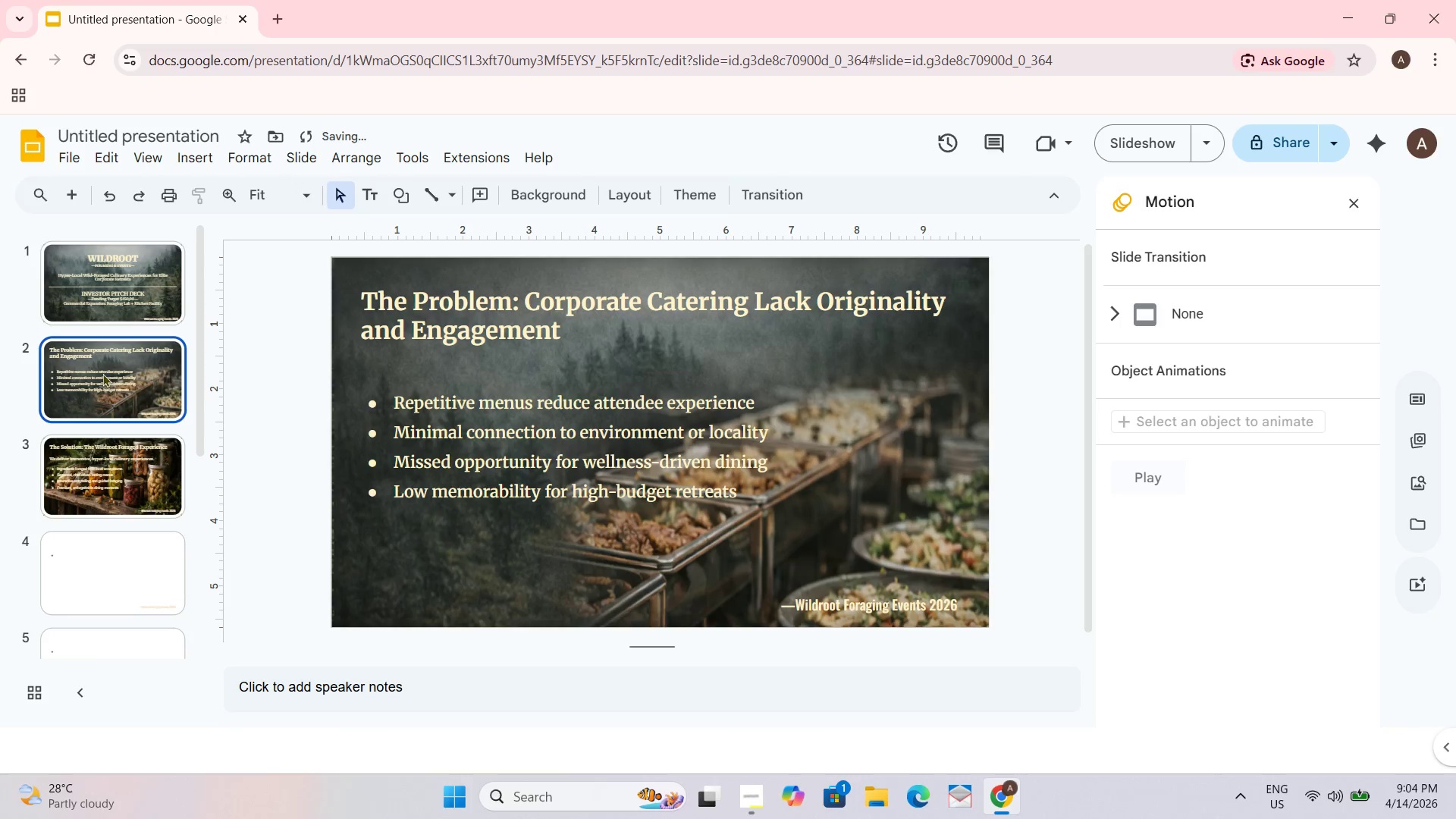 
left_click([464, 491])
 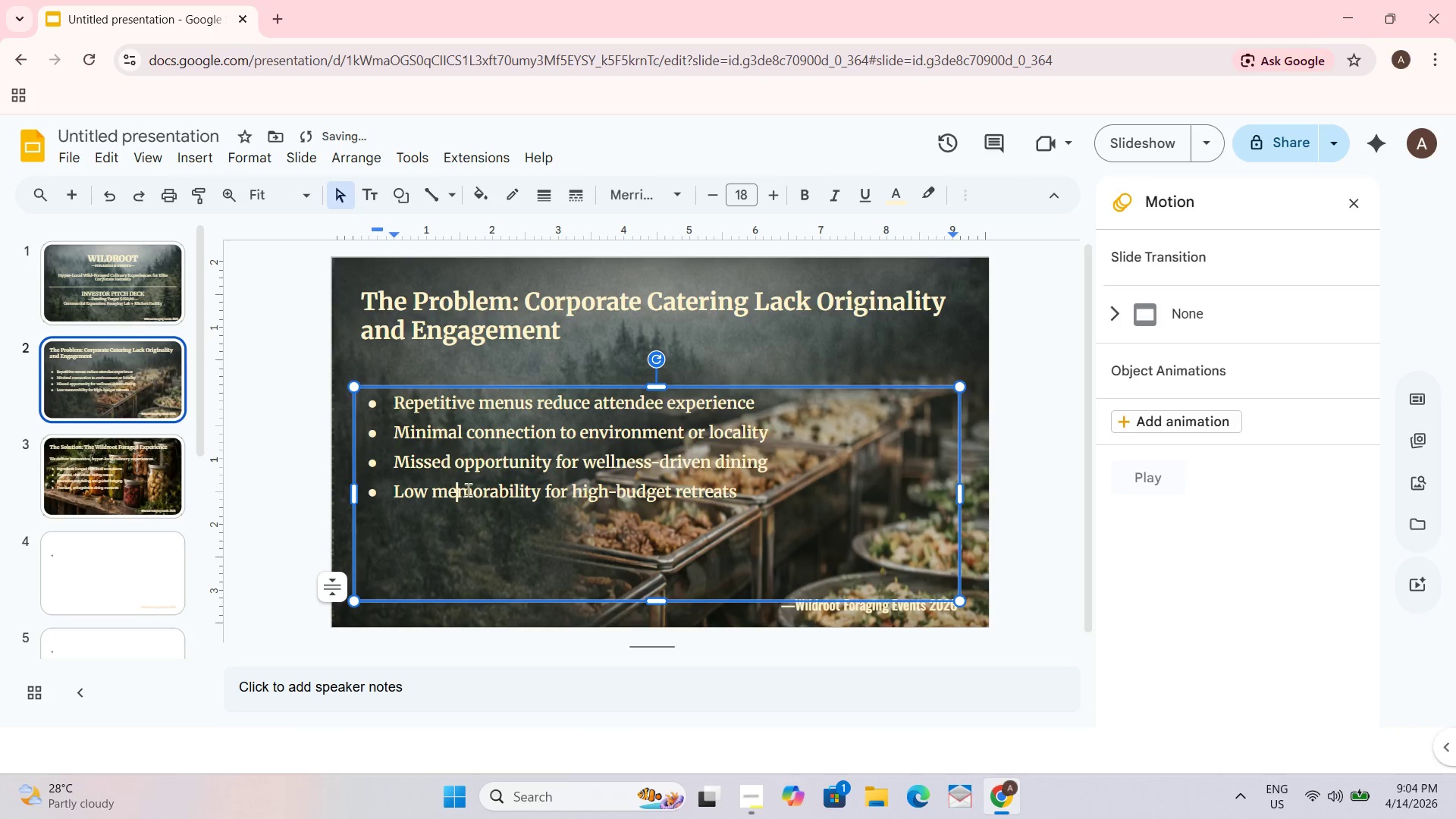 
key(Control+A)
 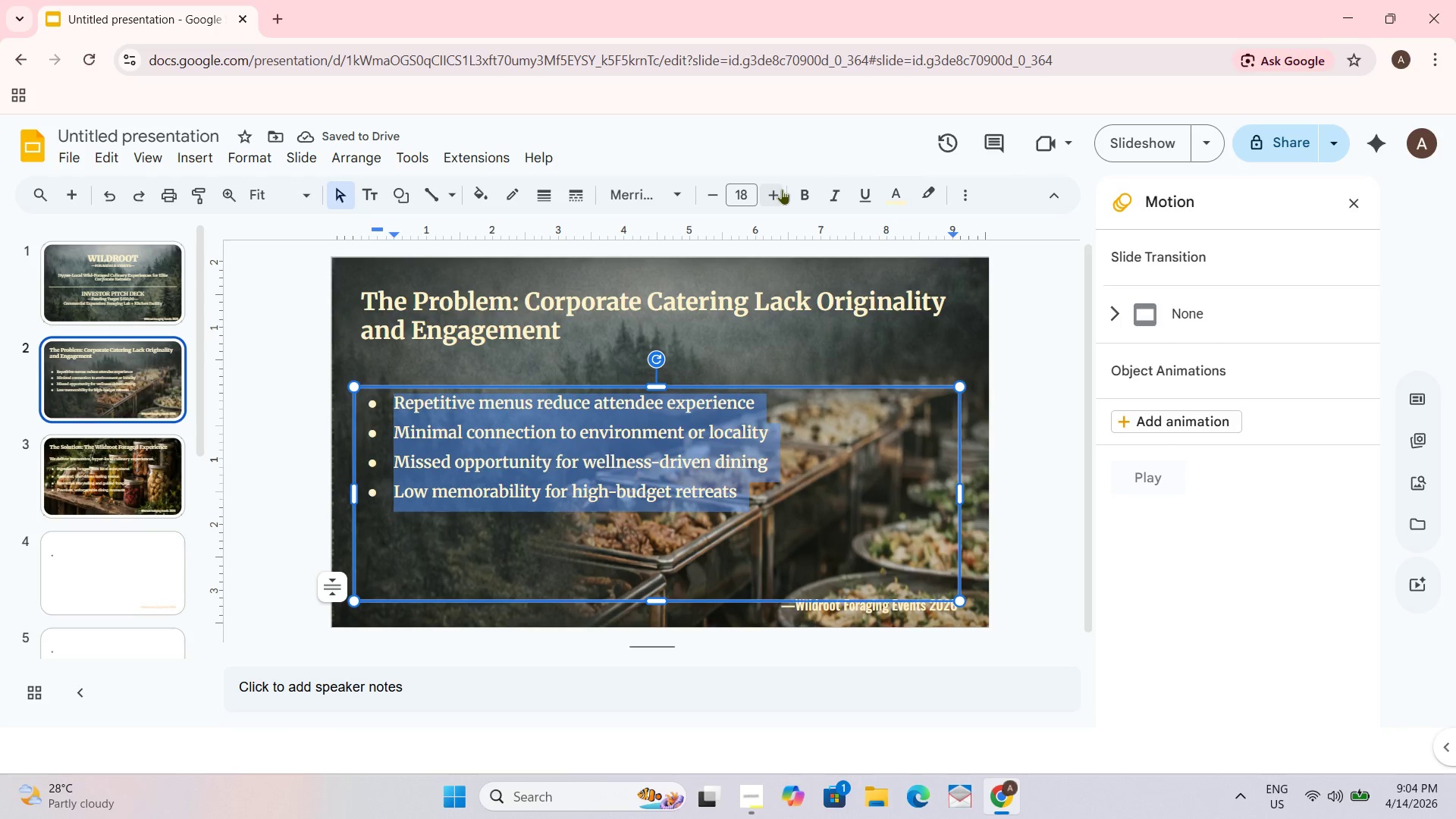 
double_click([779, 190])
 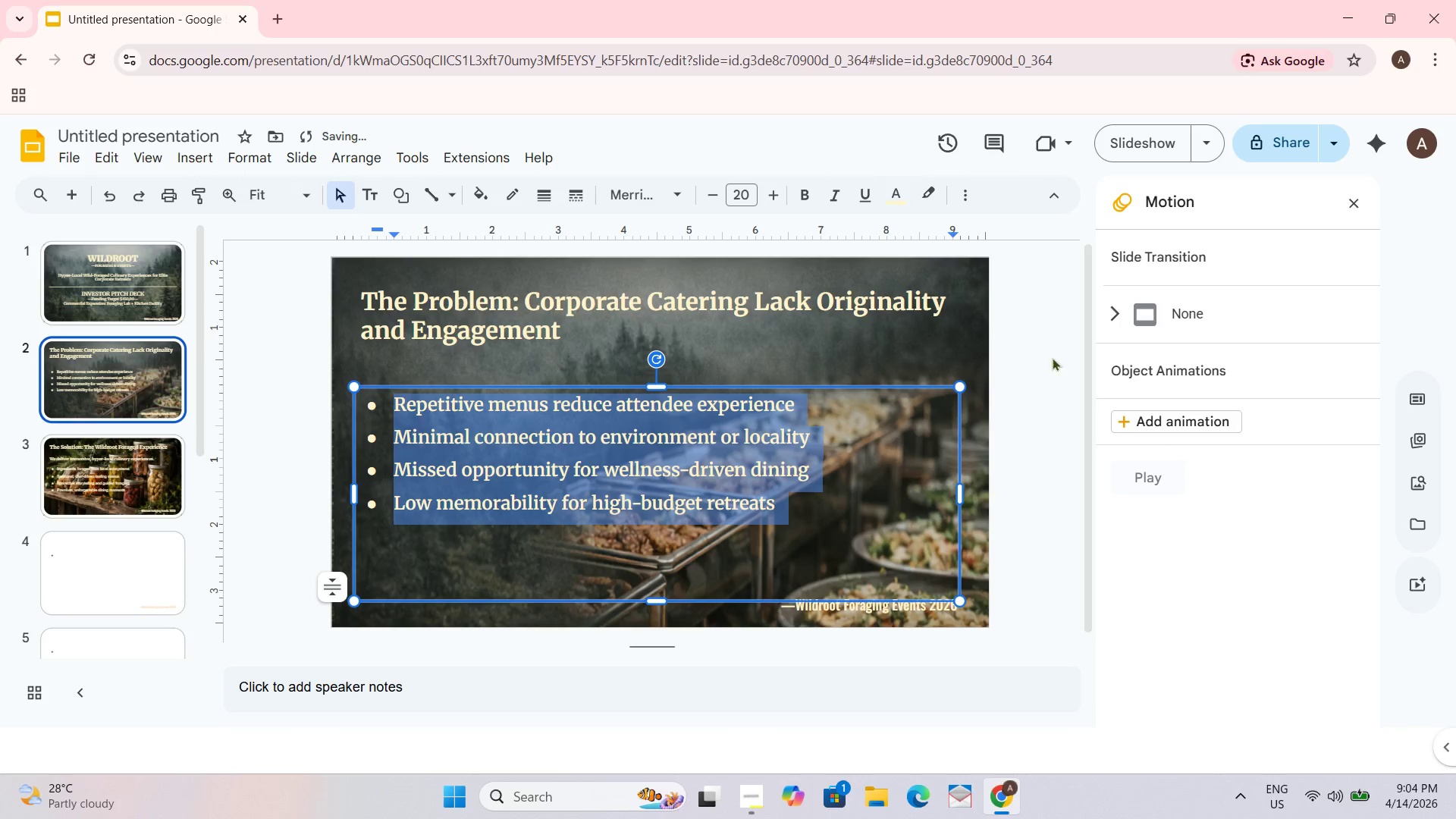 
left_click([1027, 353])
 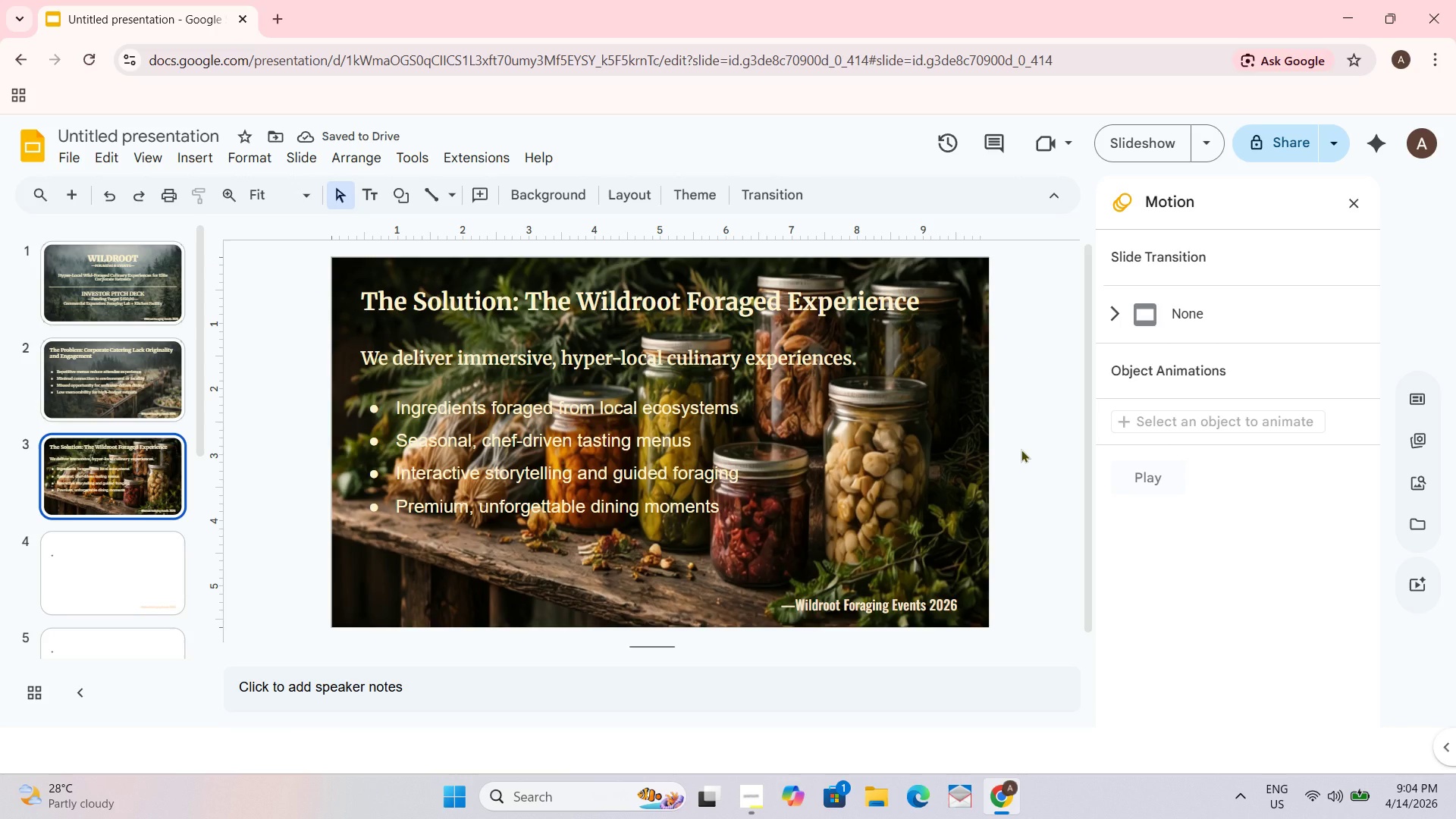 
wait(5.06)
 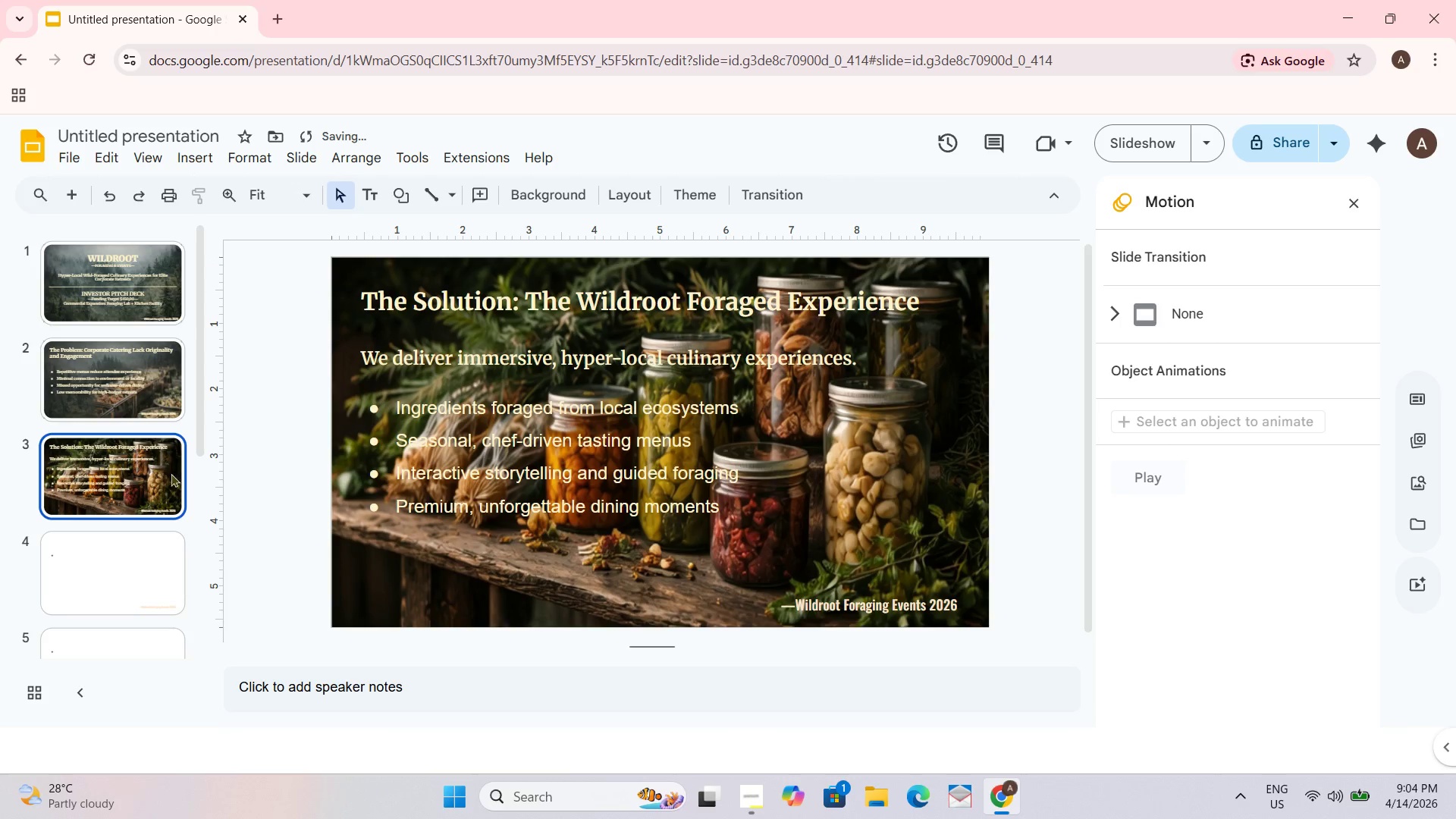 
double_click([930, 342])
 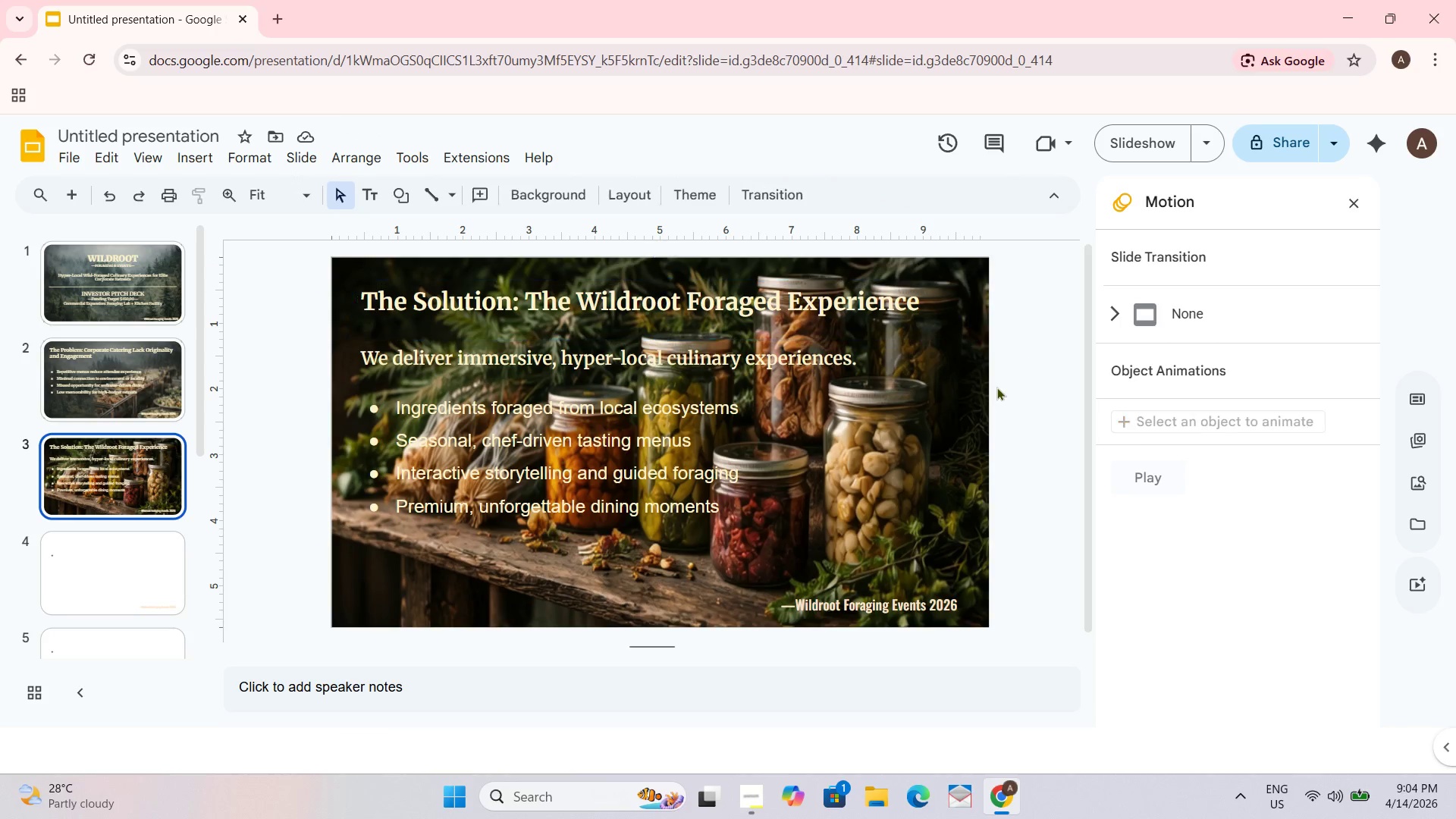 
triple_click([974, 382])
 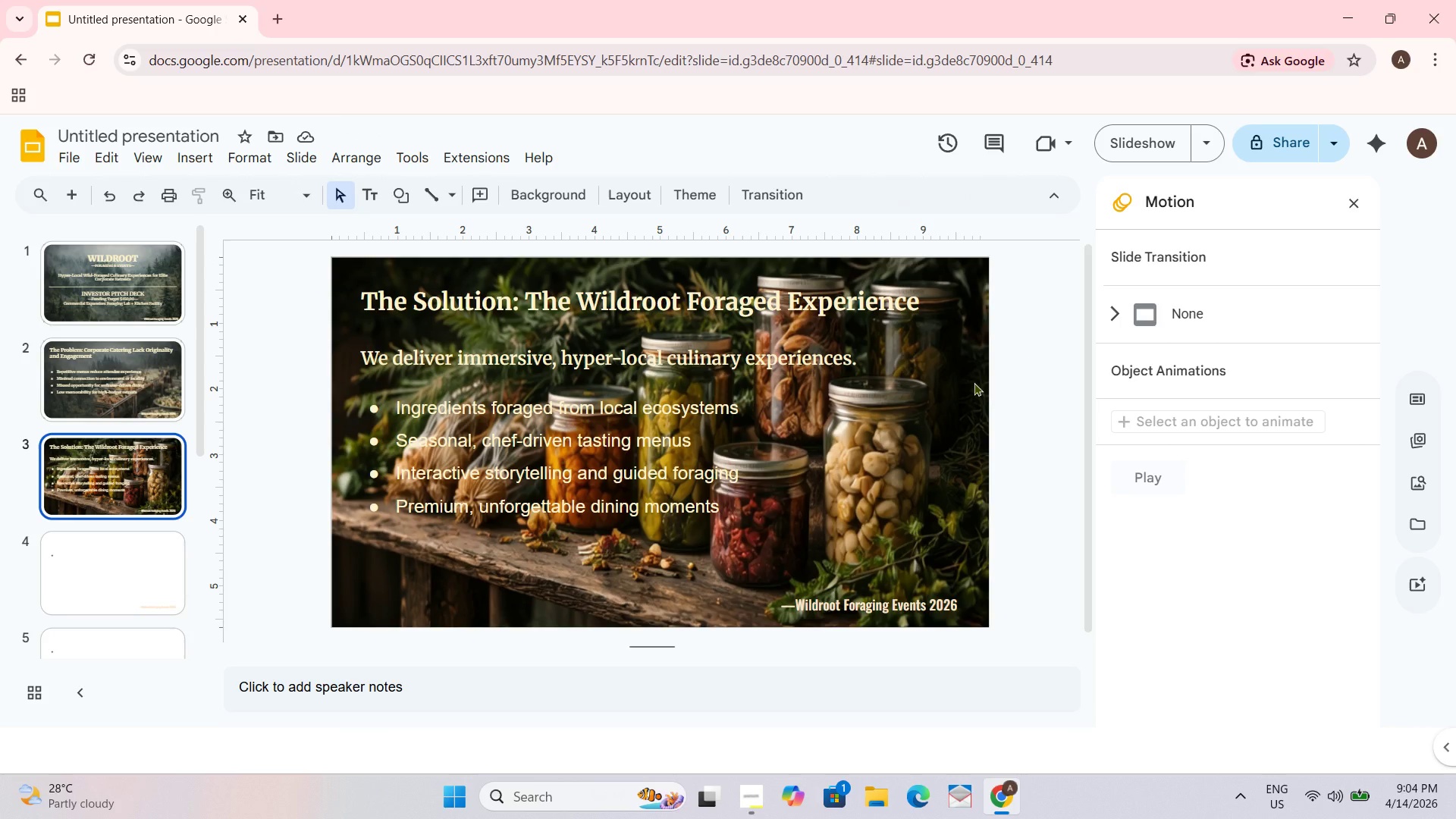 
triple_click([974, 382])
 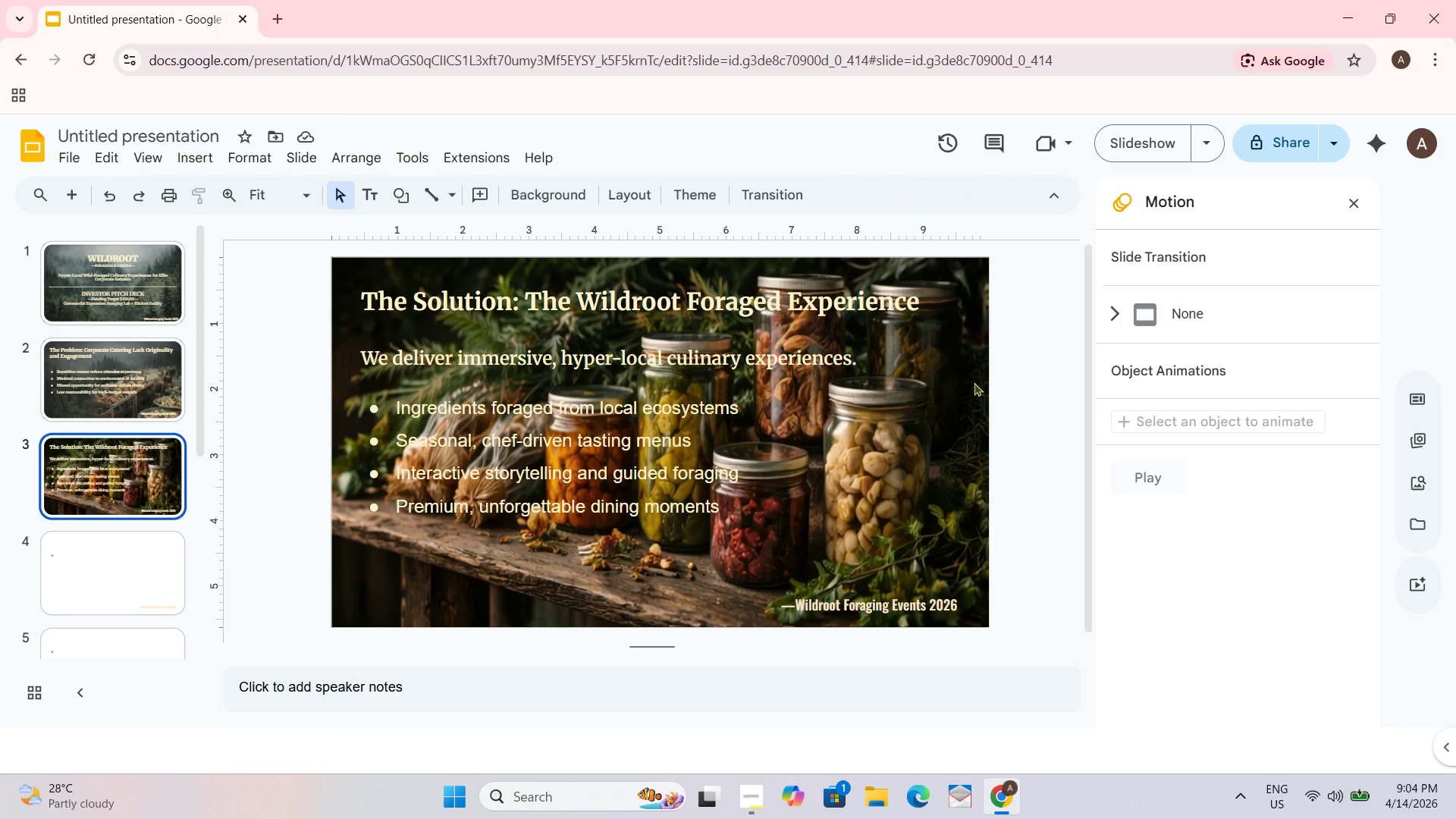 
triple_click([974, 382])
 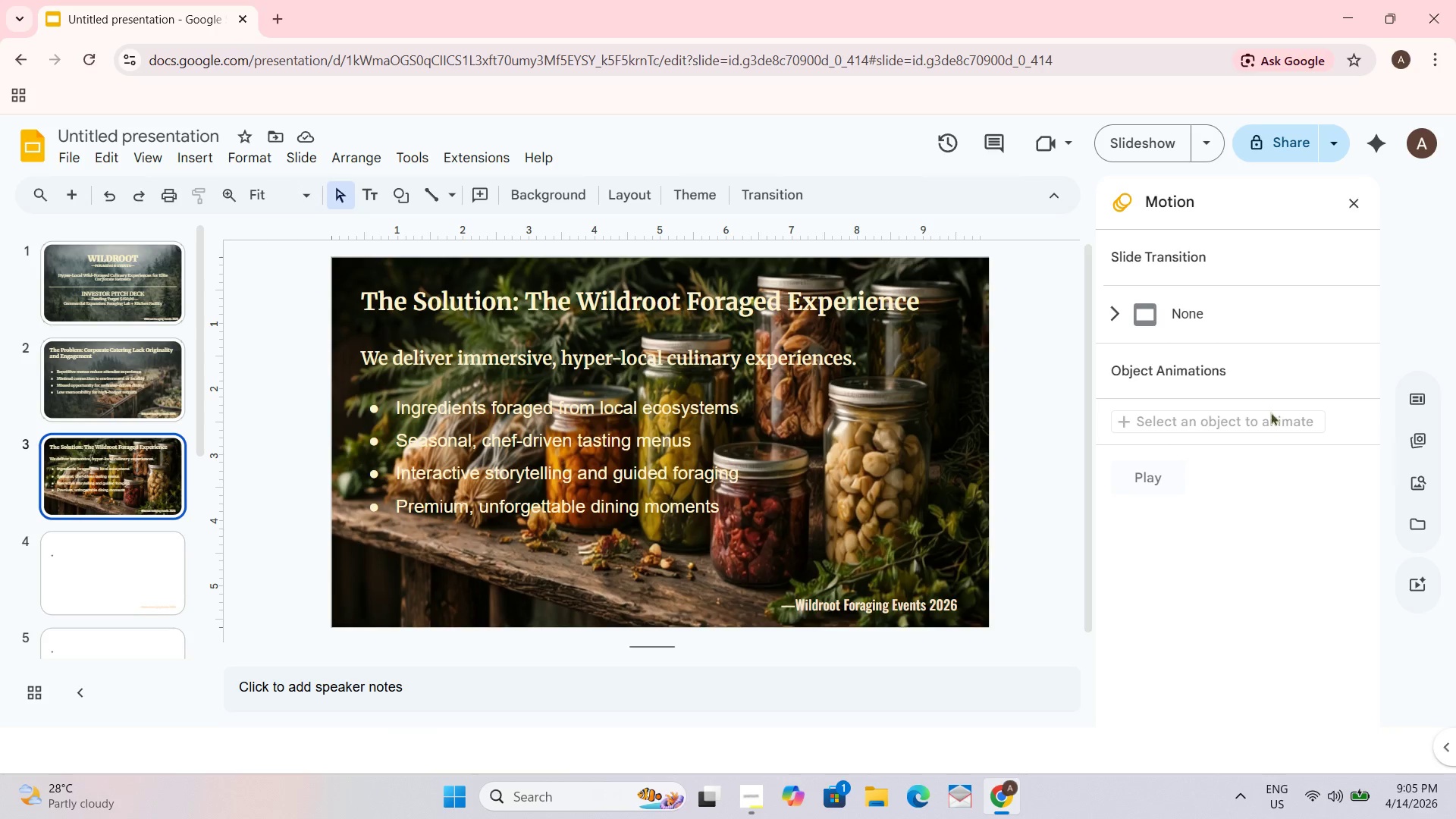 
wait(17.44)
 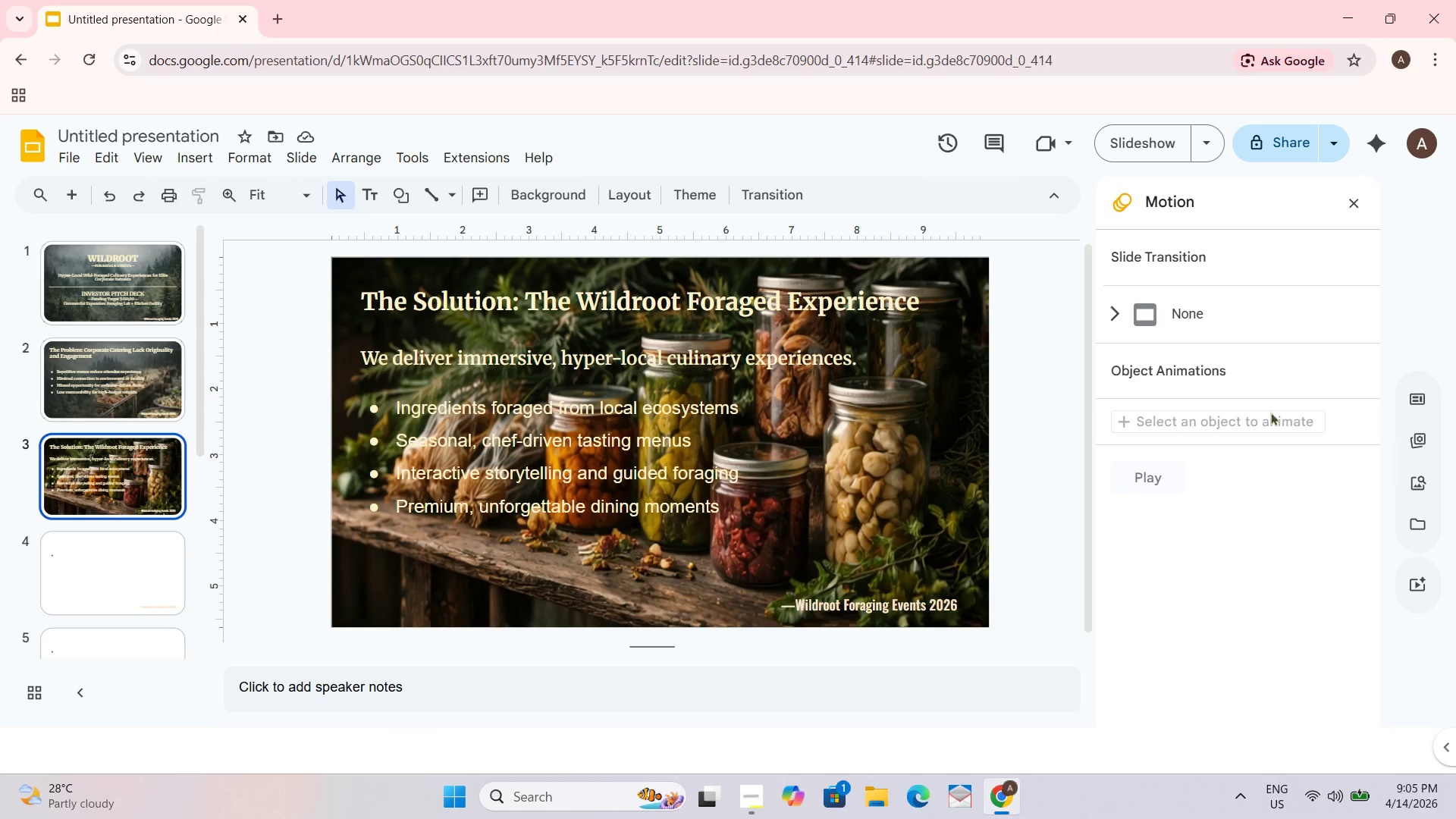 
left_click([381, 307])
 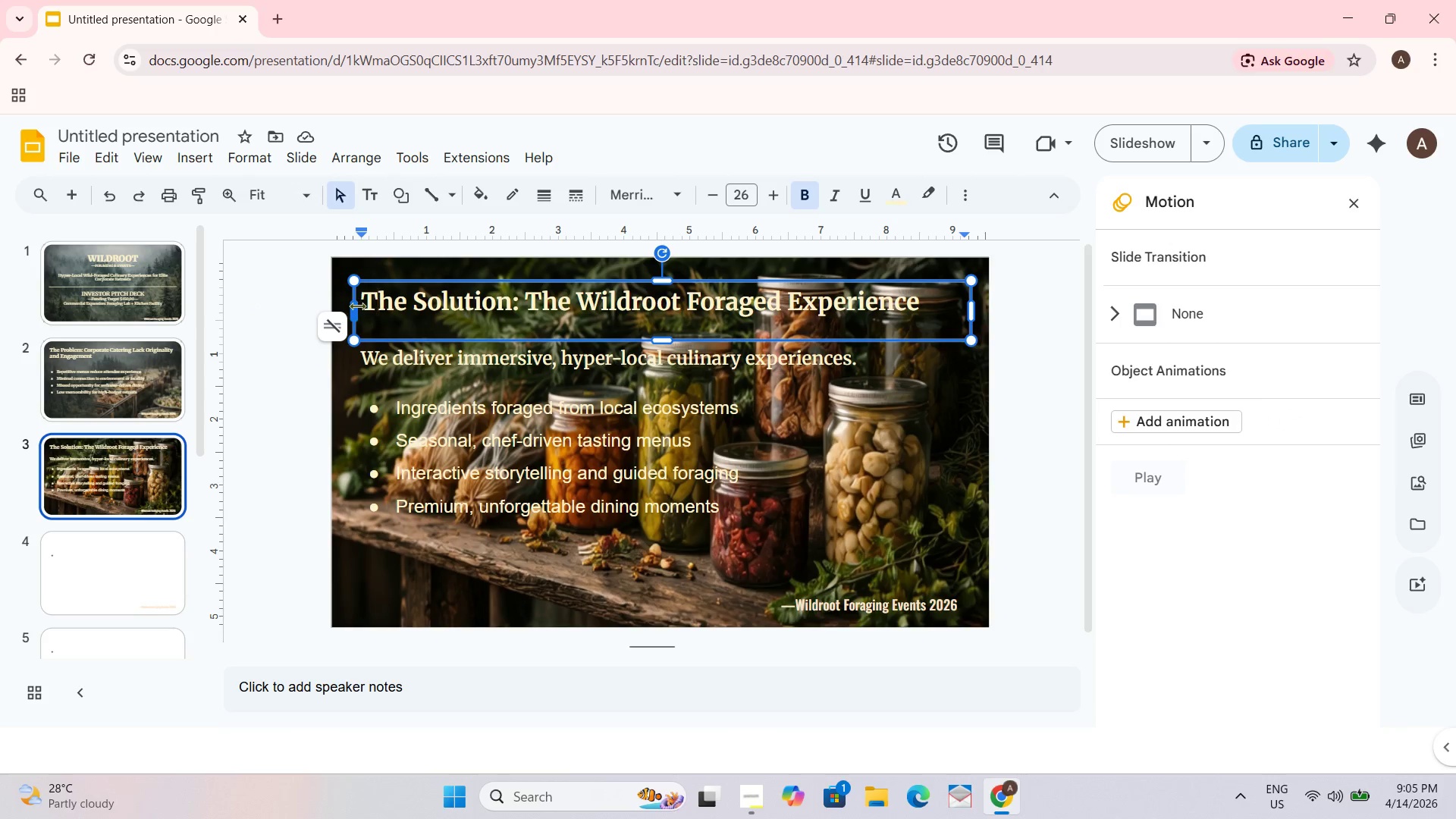 
left_click_drag(start_coordinate=[357, 306], to_coordinate=[856, 305])
 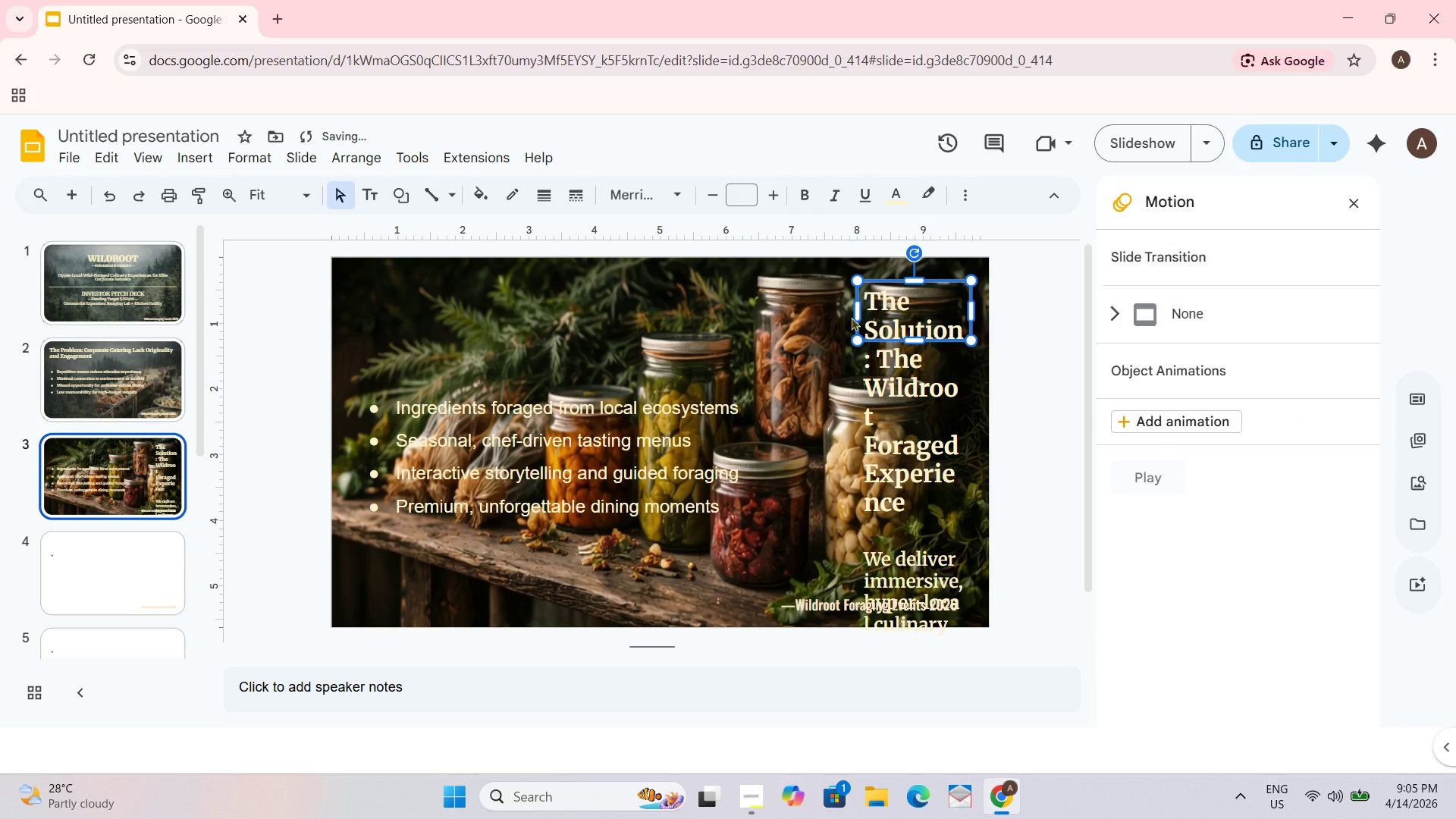 
key(Control+Z)
 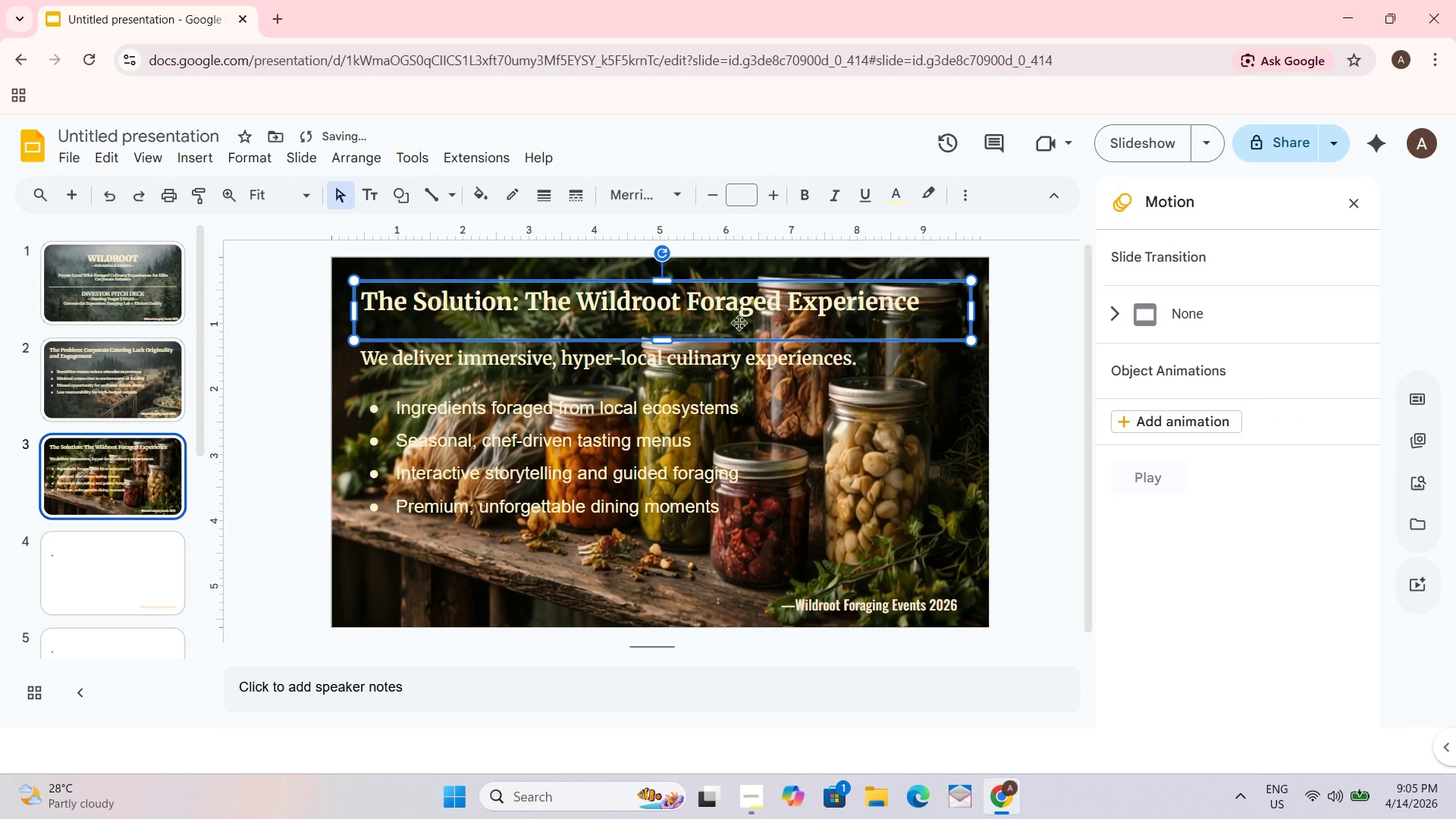 
left_click([737, 314])
 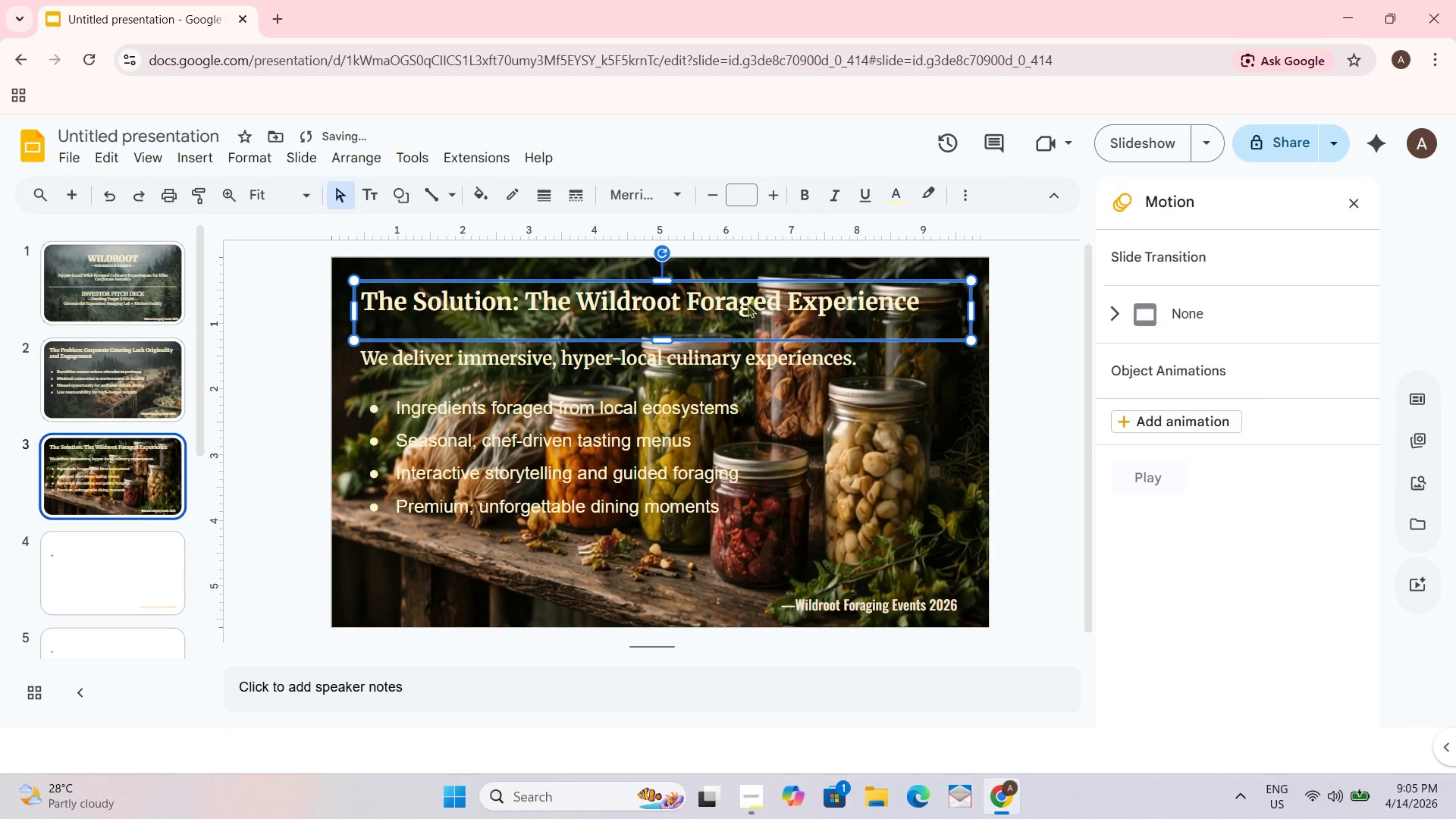 
key(Control+ControlLeft)
 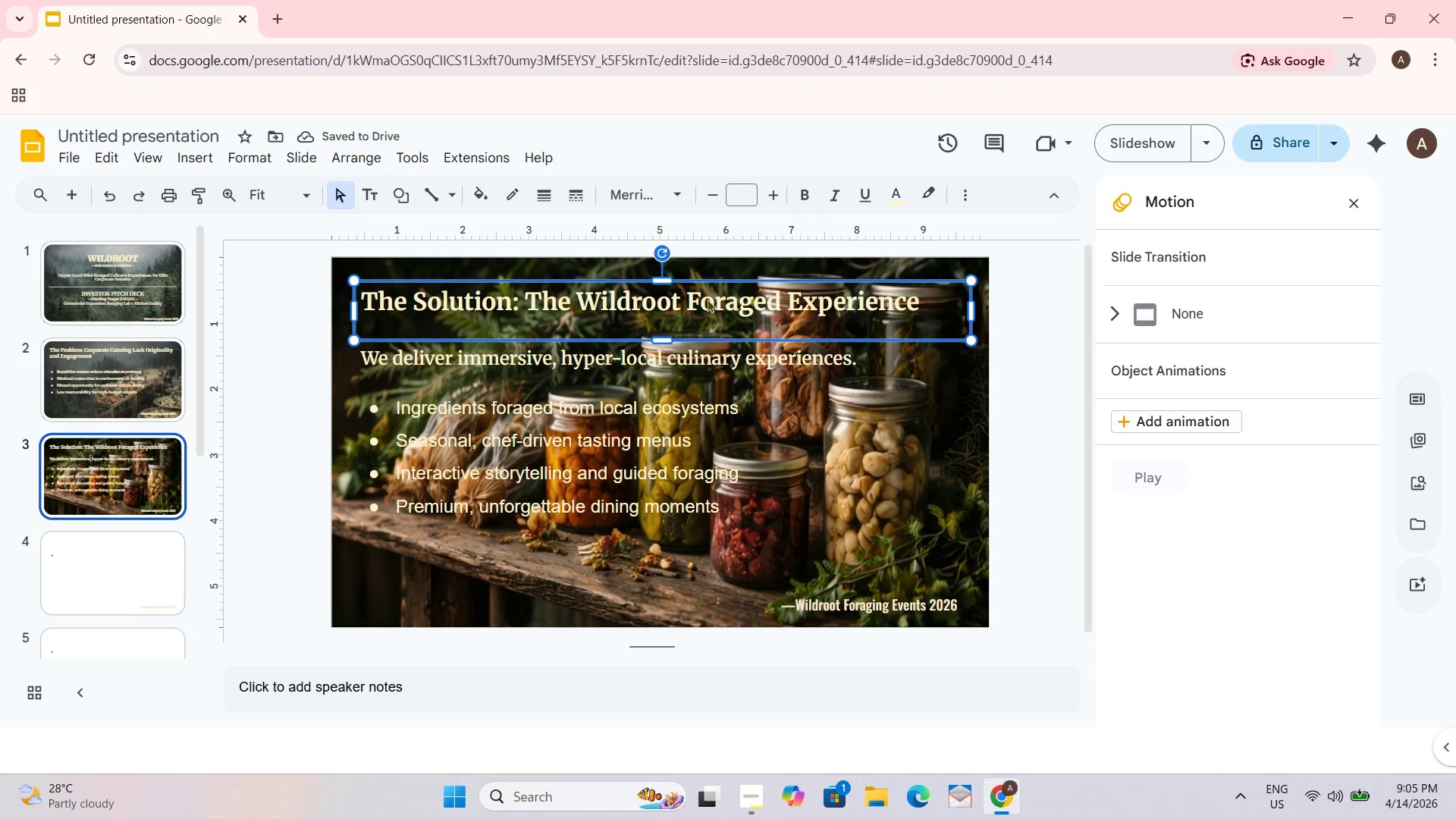 
double_click([707, 299])
 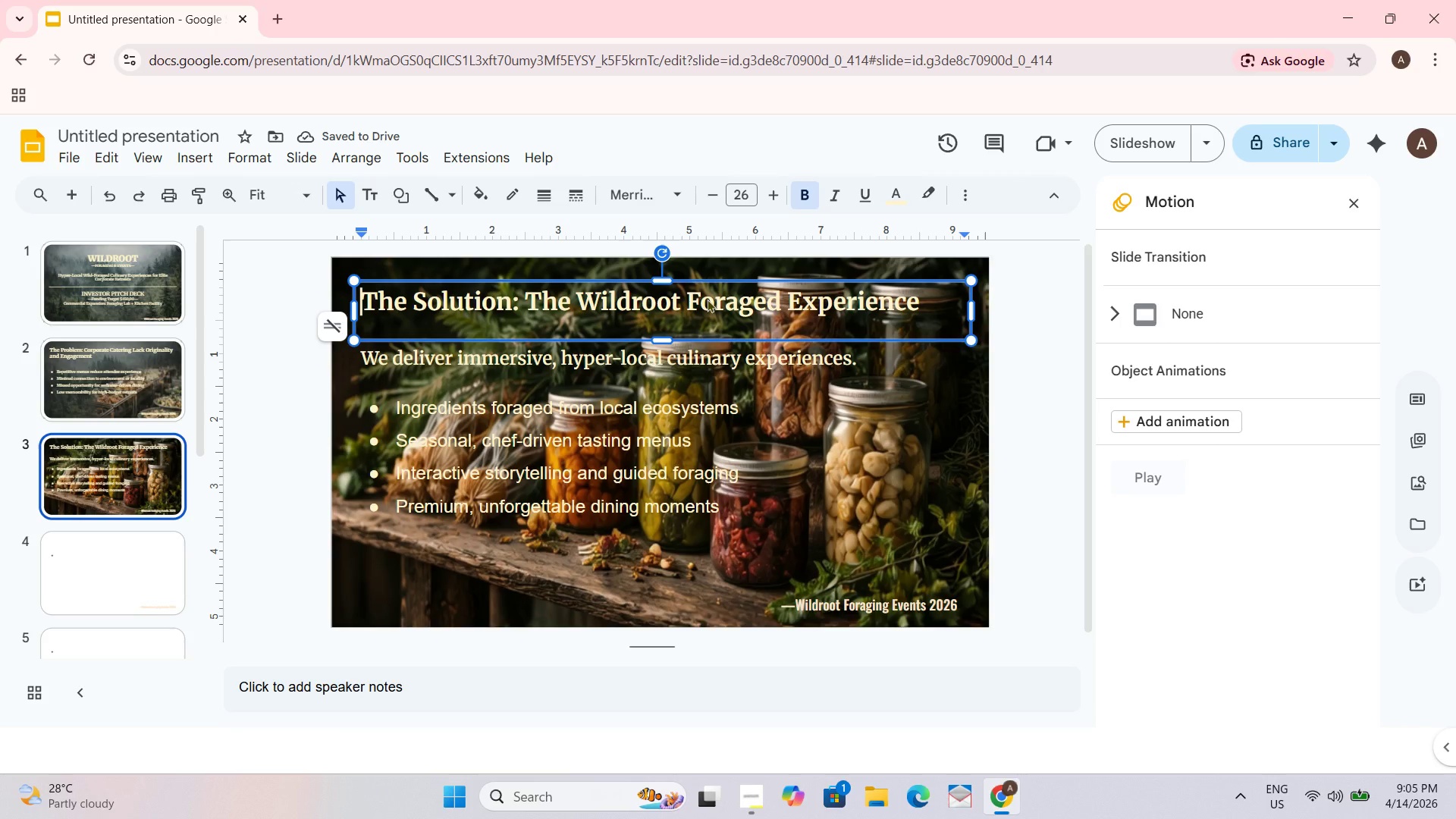 
key(Control+ControlLeft)
 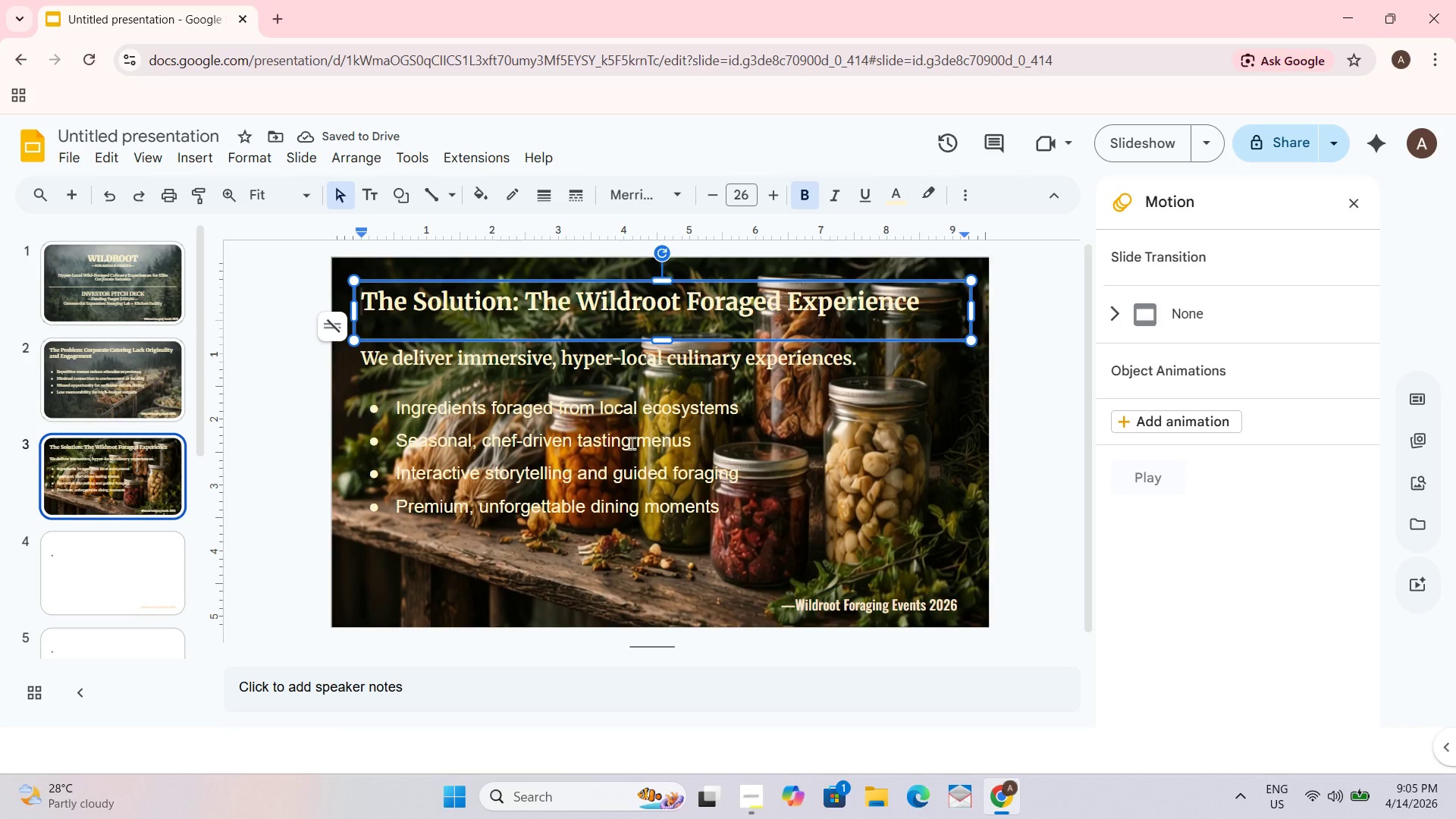 
left_click([623, 458])
 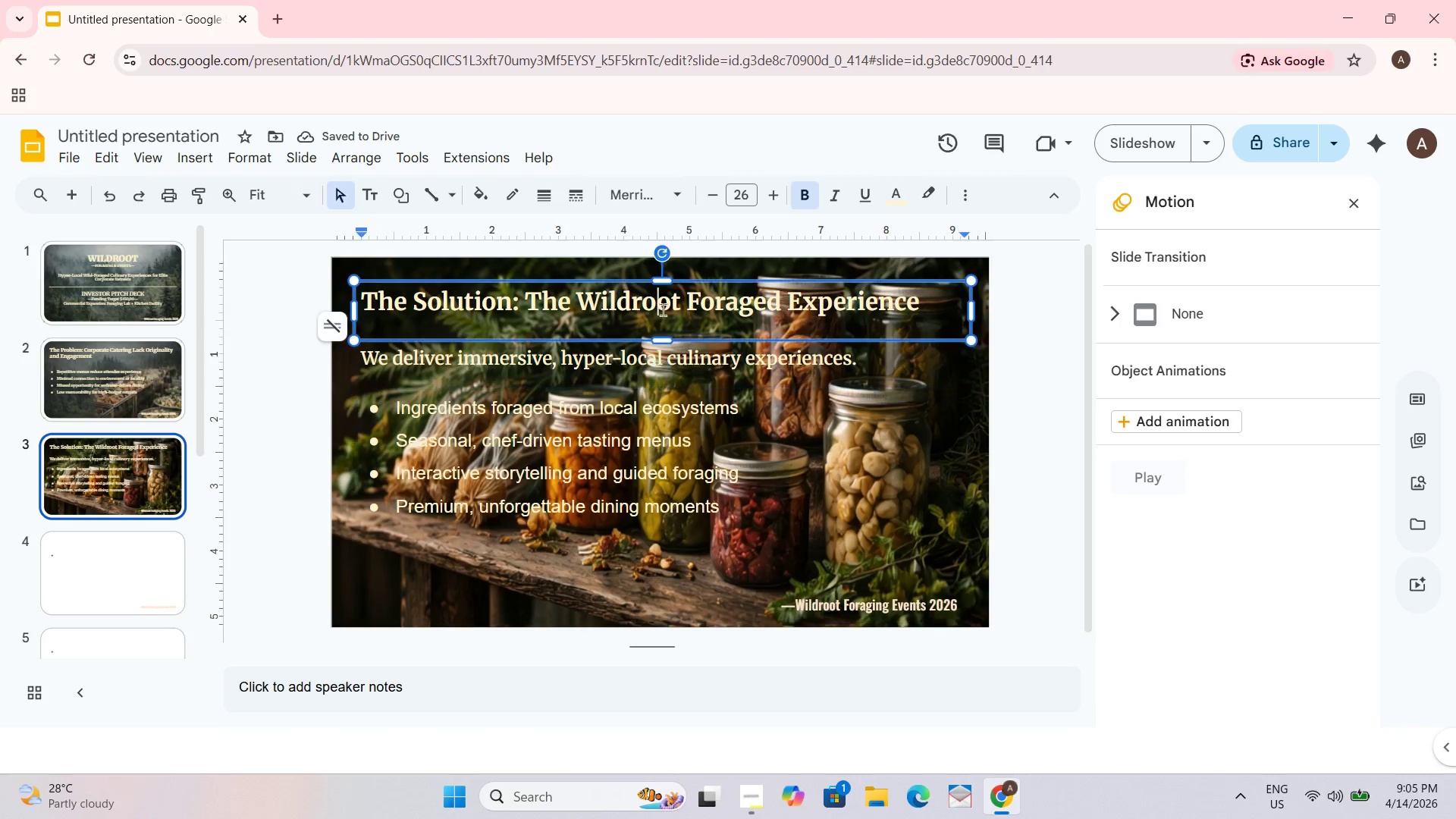 
key(Control+ControlLeft)
 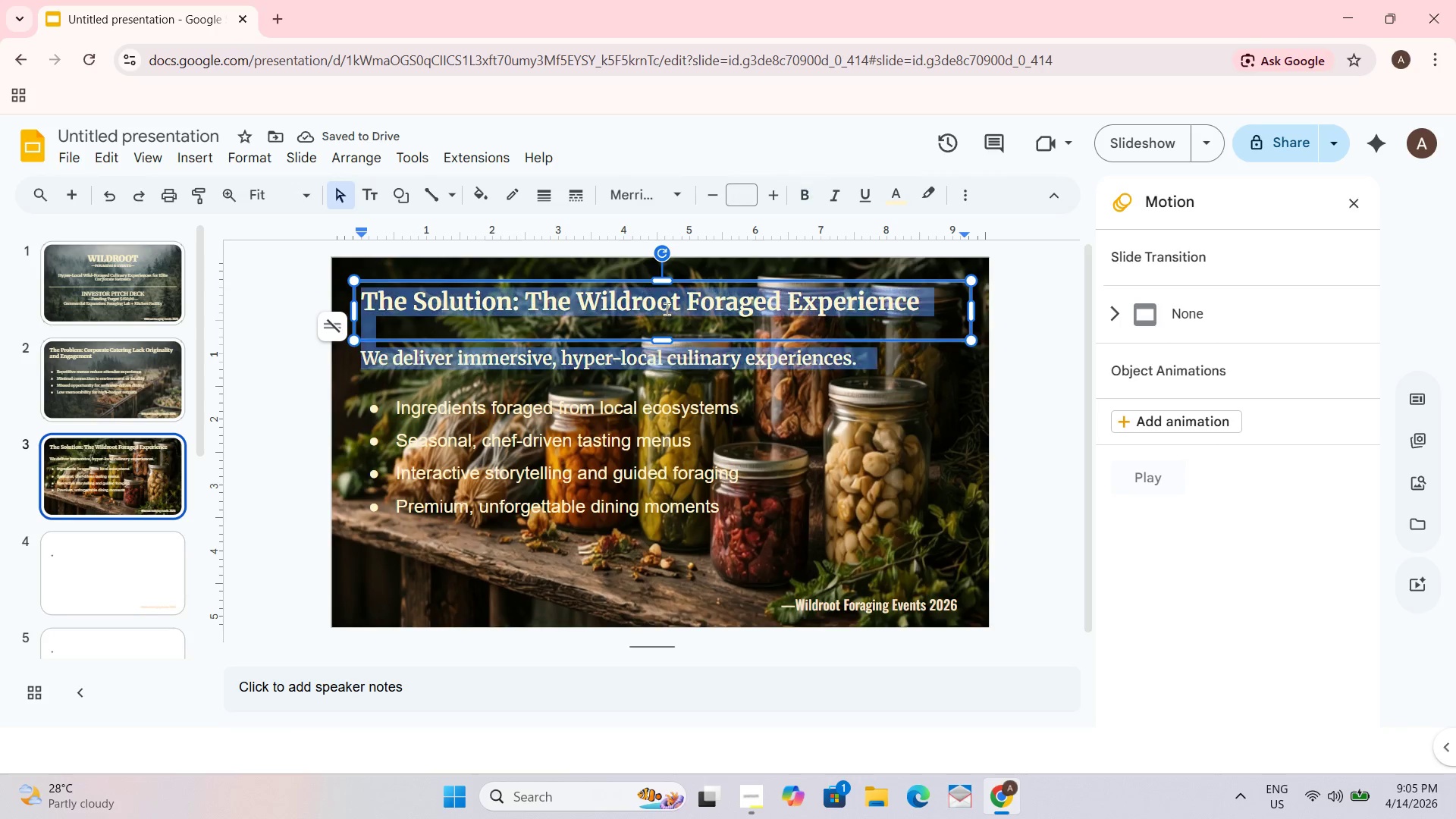 
key(Control+A)
 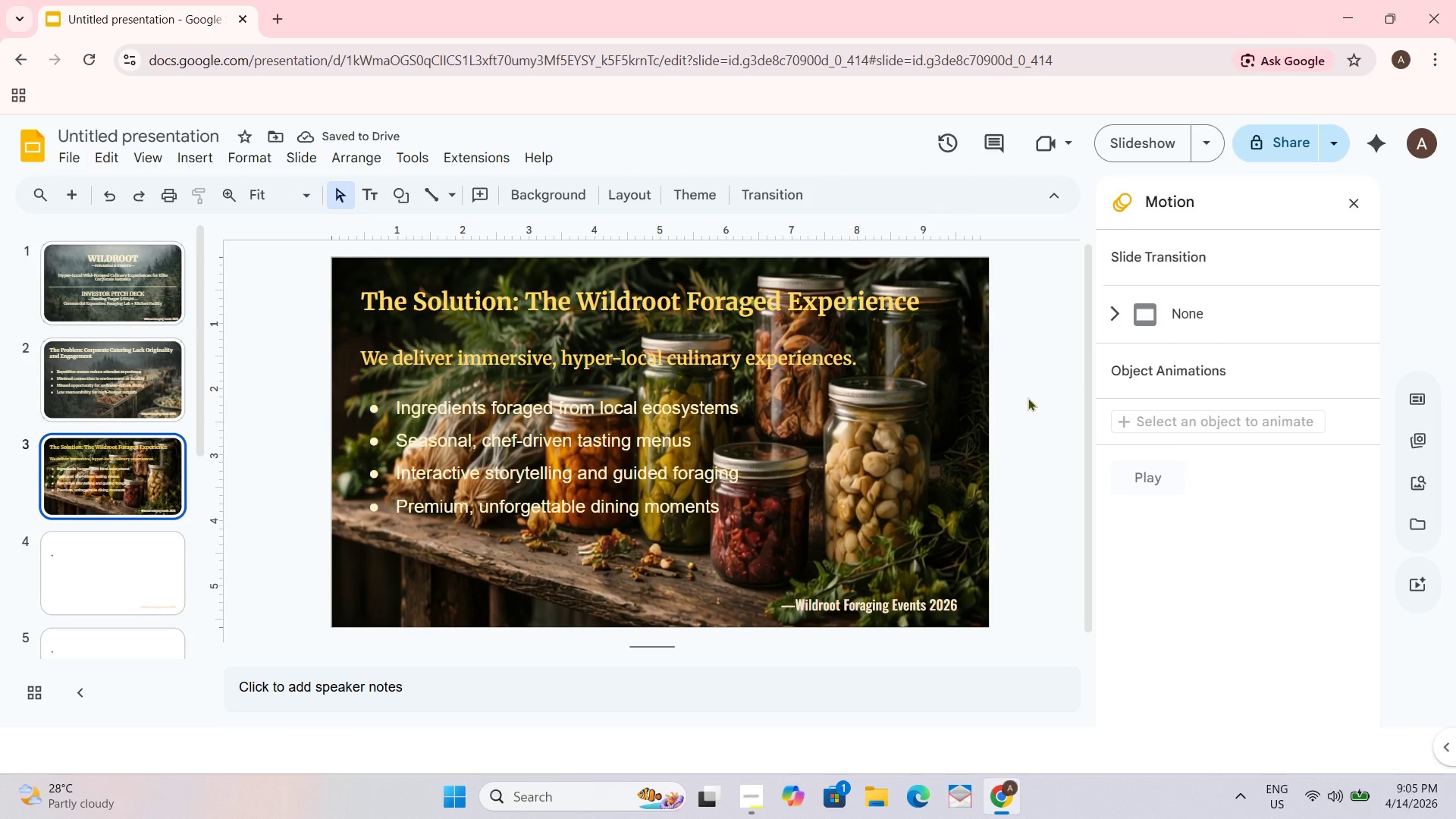 
wait(12.19)
 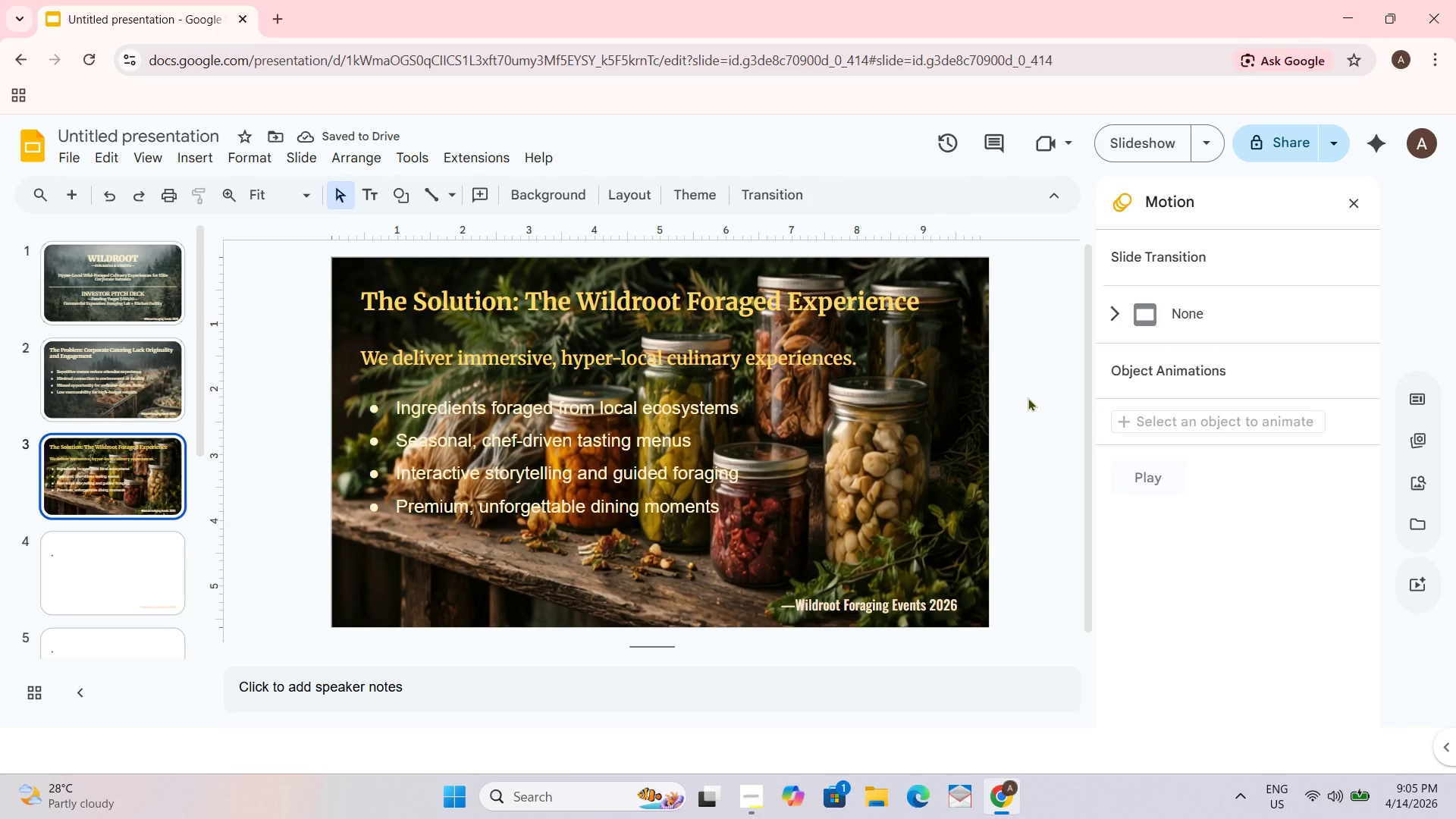 
key(Control+ControlLeft)
 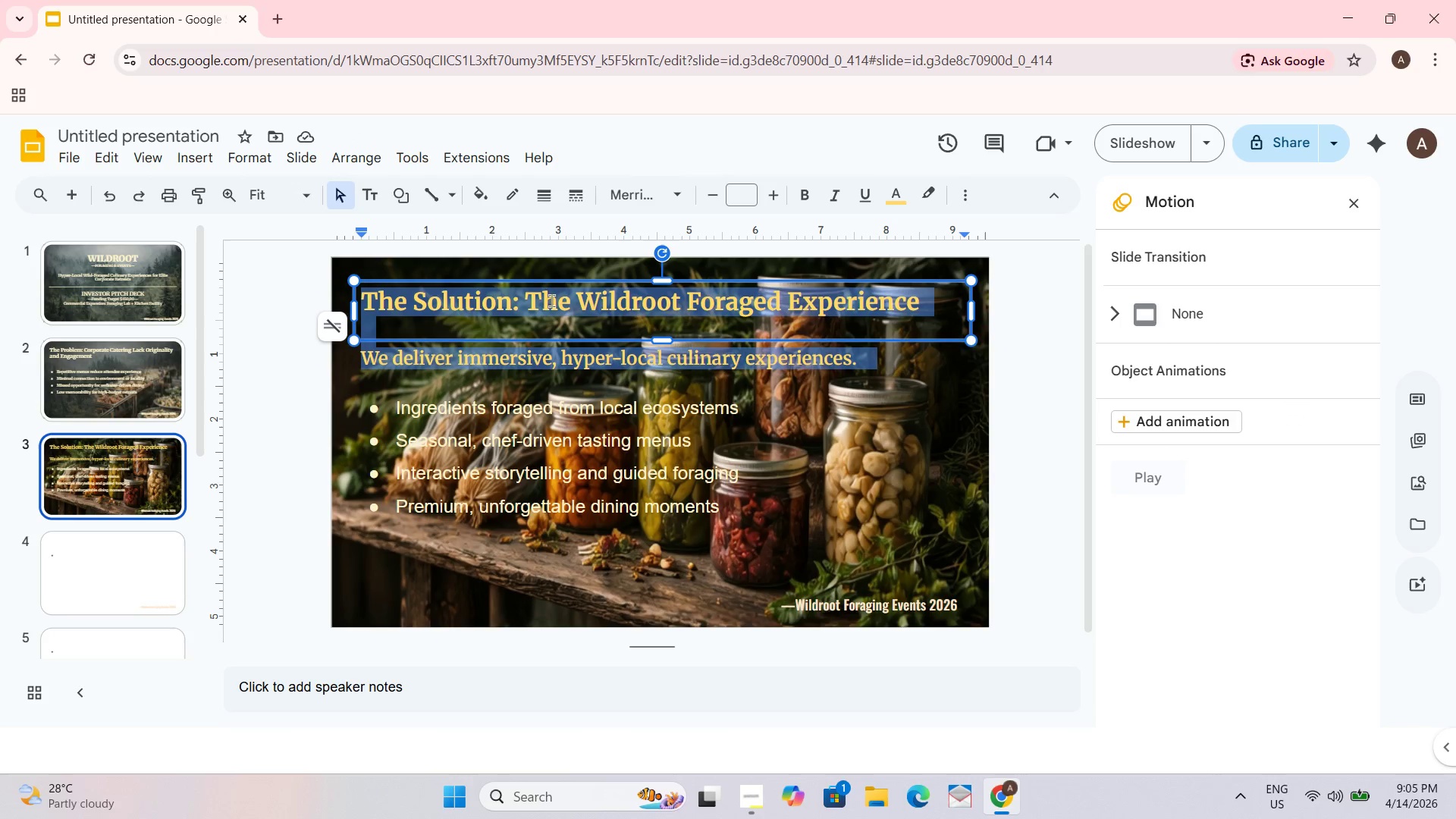 
key(Control+A)
 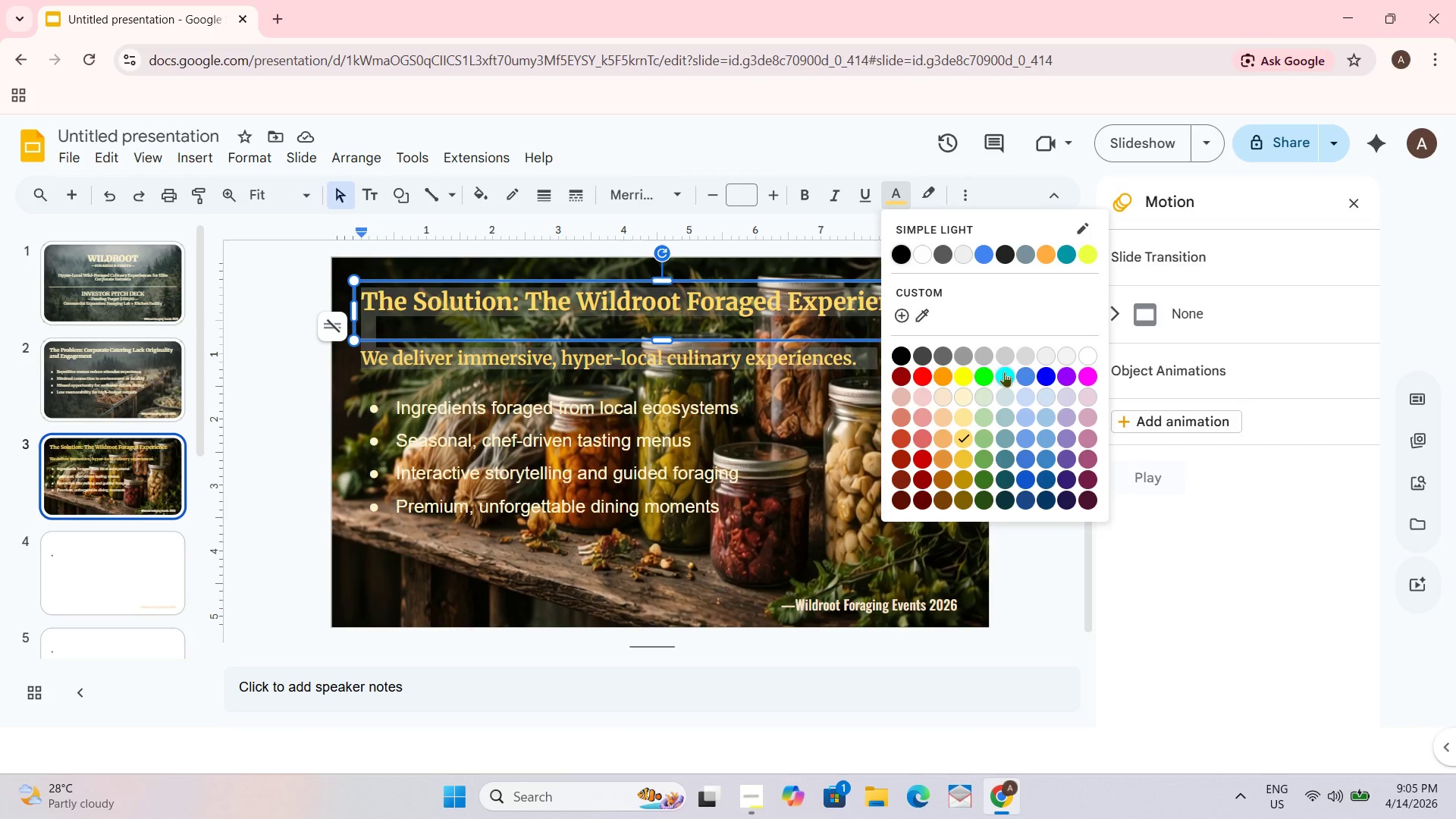 
left_click([962, 349])
 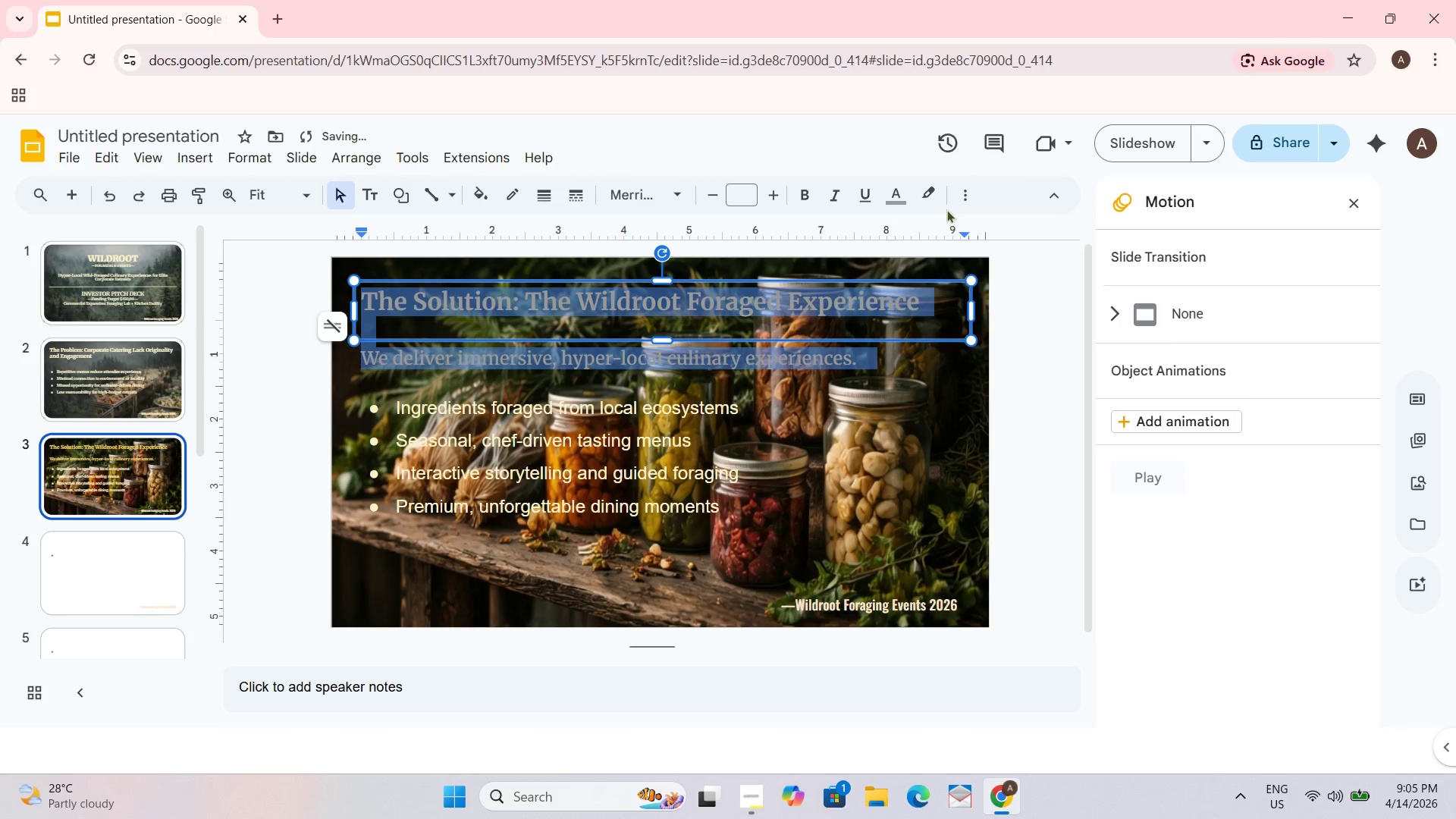 
left_click([908, 192])
 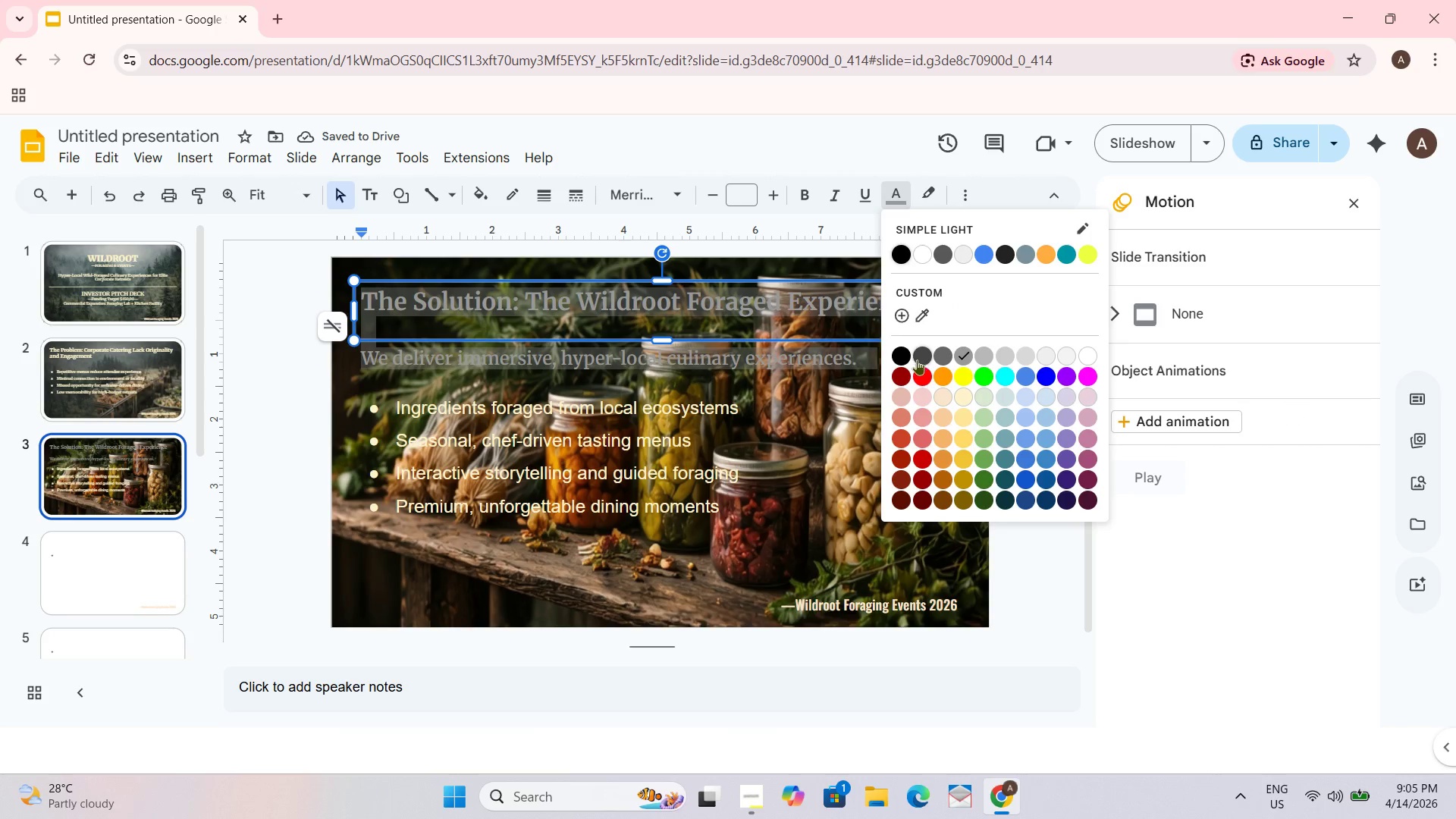 
left_click([915, 353])
 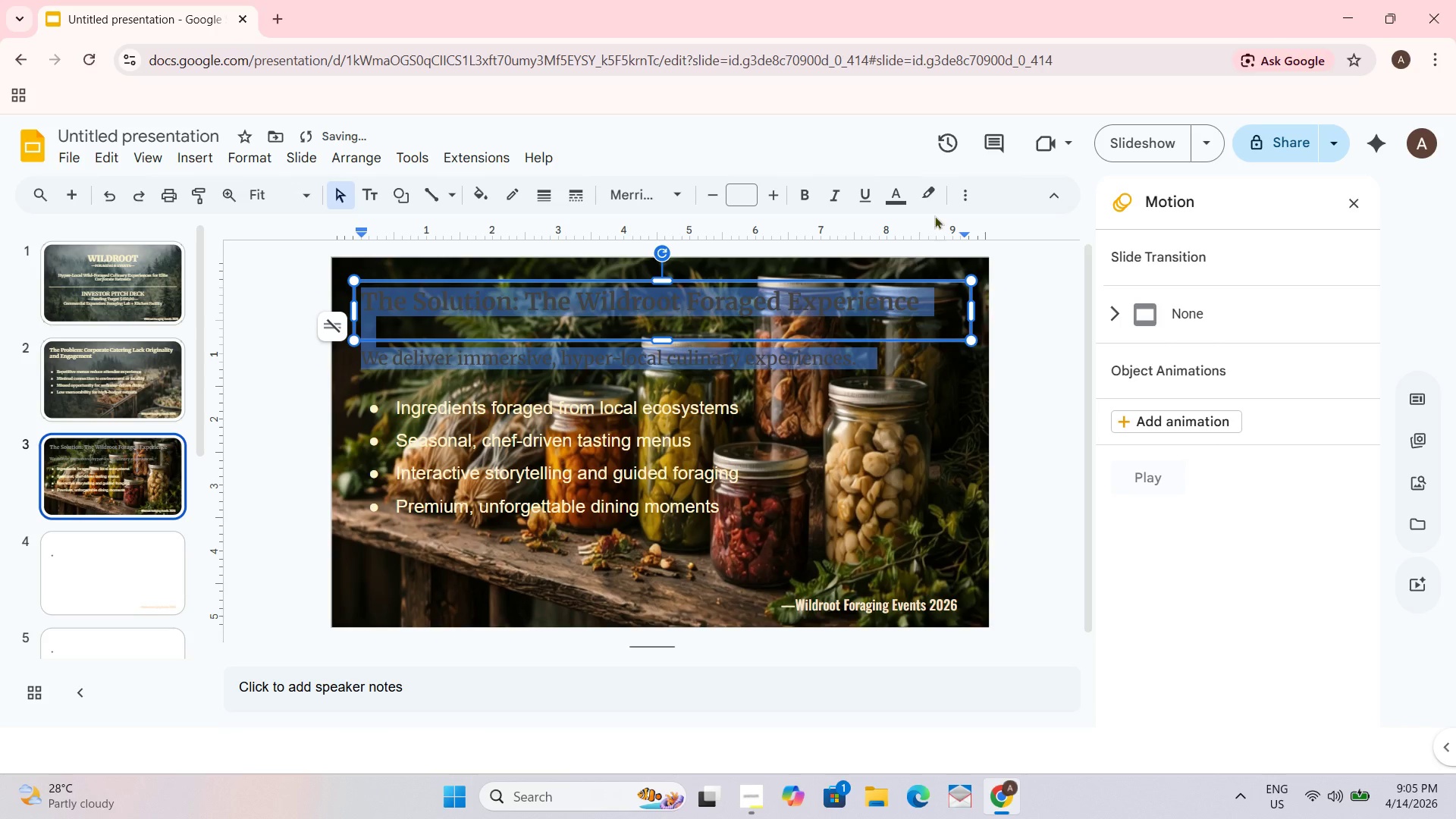 
left_click([897, 196])
 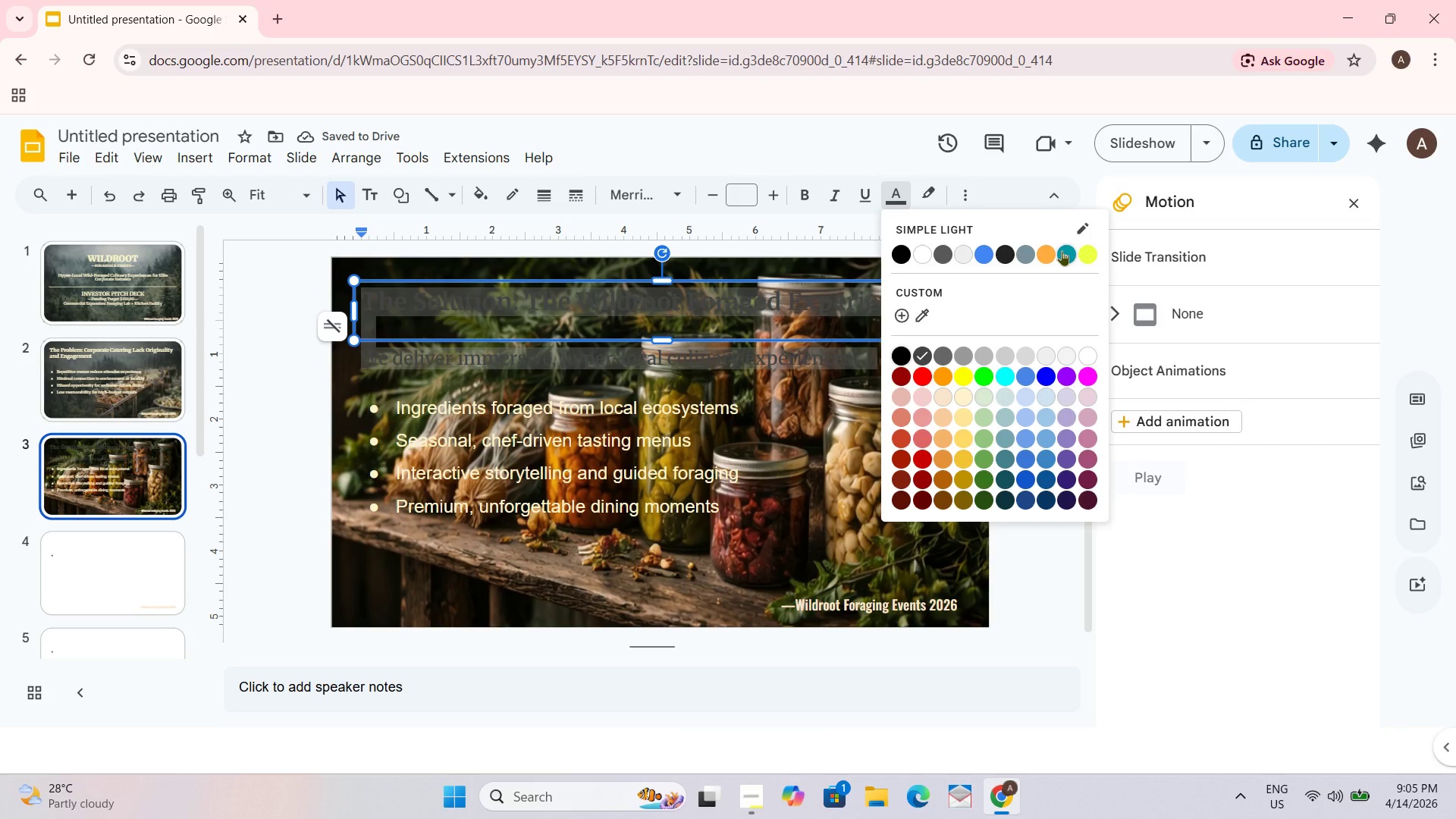 
left_click([1052, 253])
 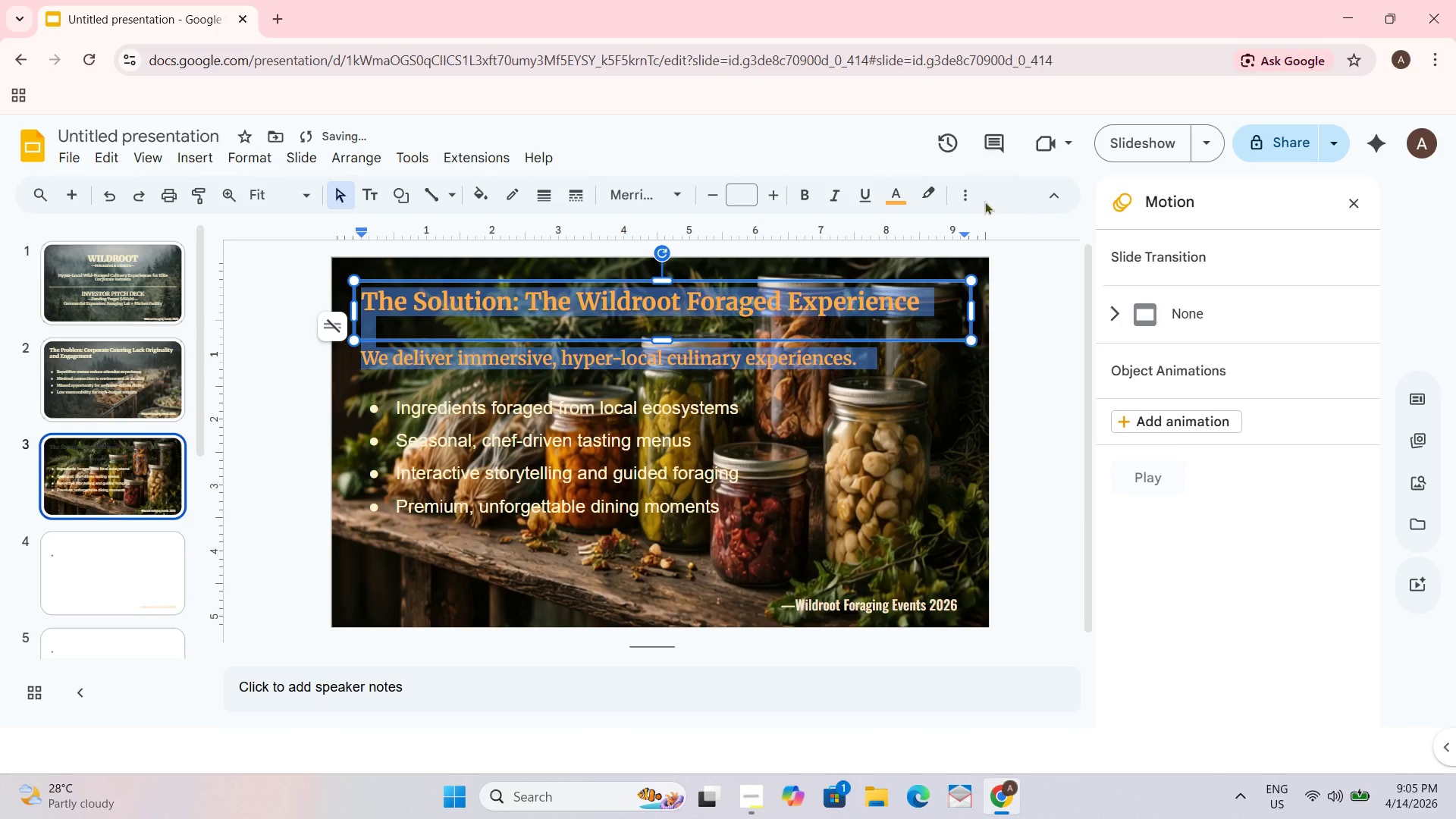 
left_click([901, 196])
 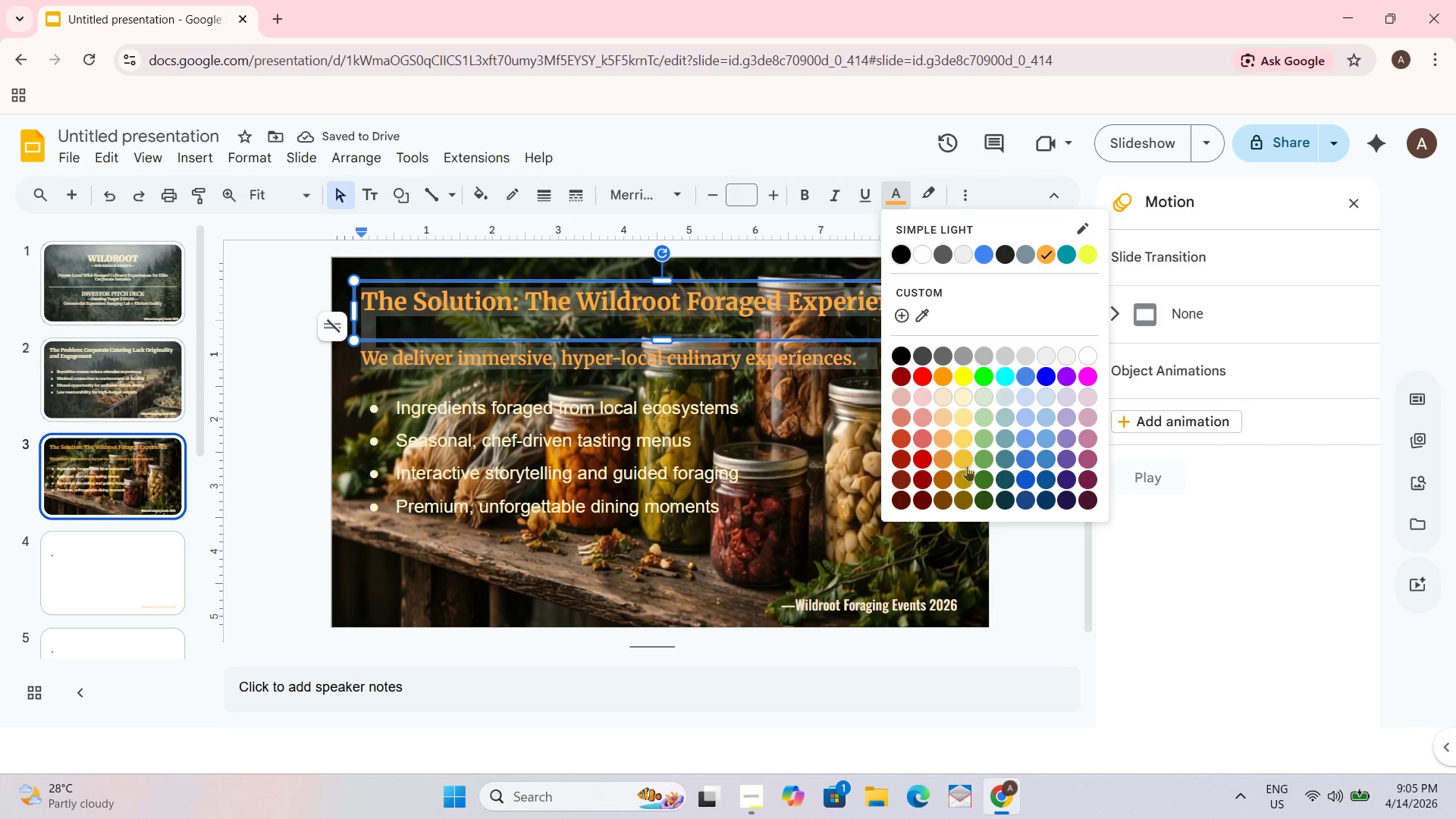 
left_click([938, 454])
 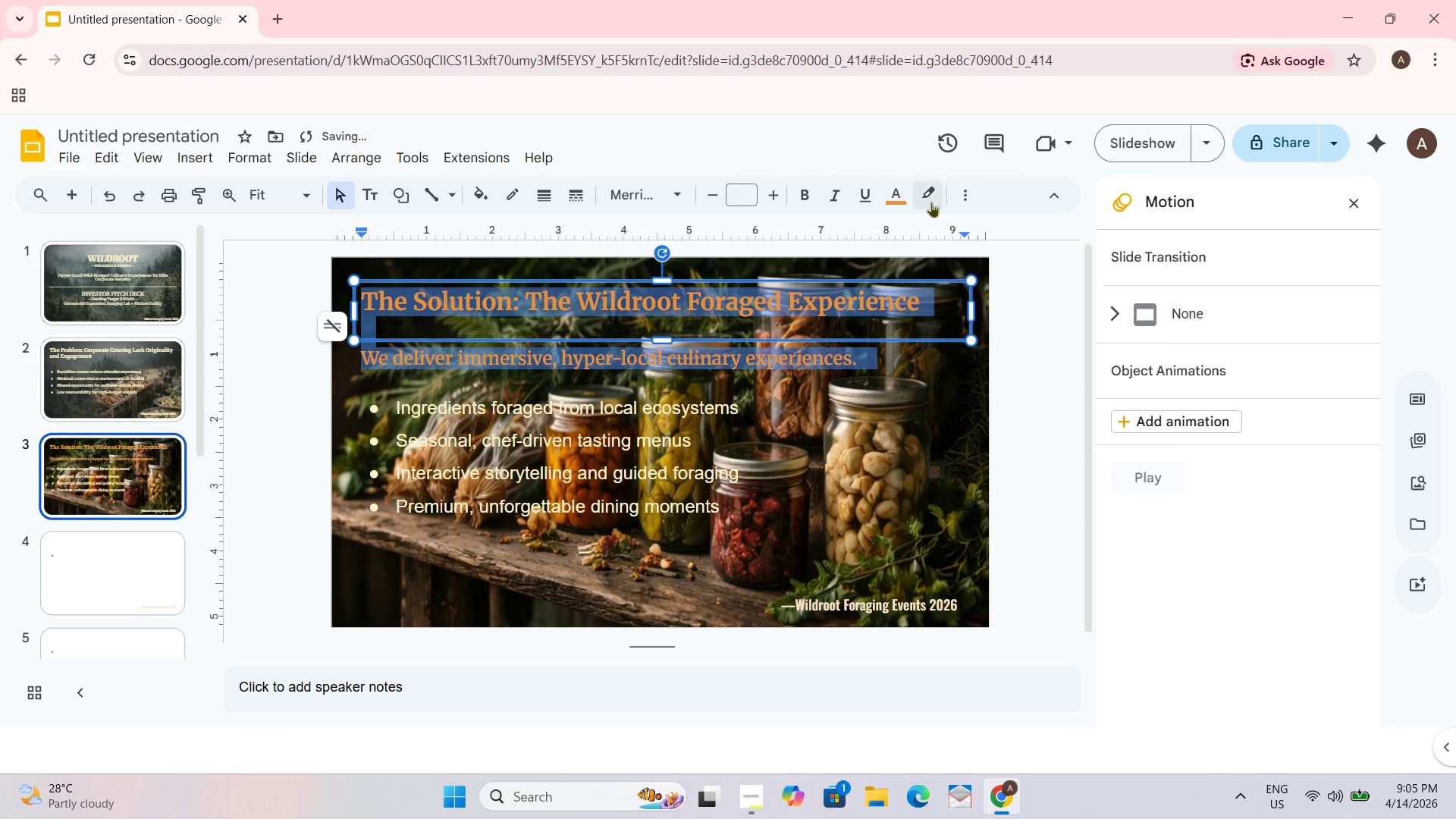 
left_click([894, 195])
 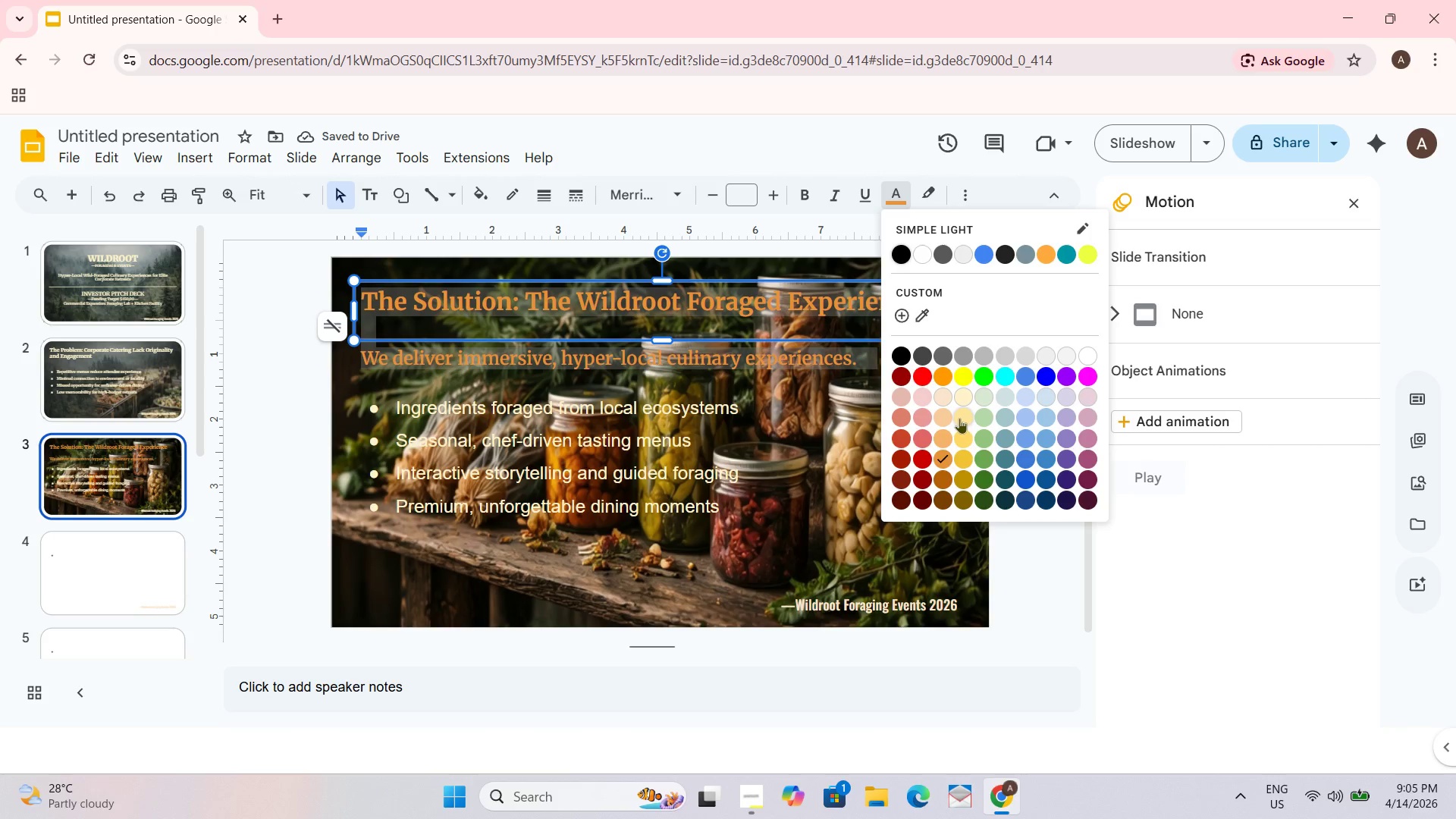 
left_click([959, 416])
 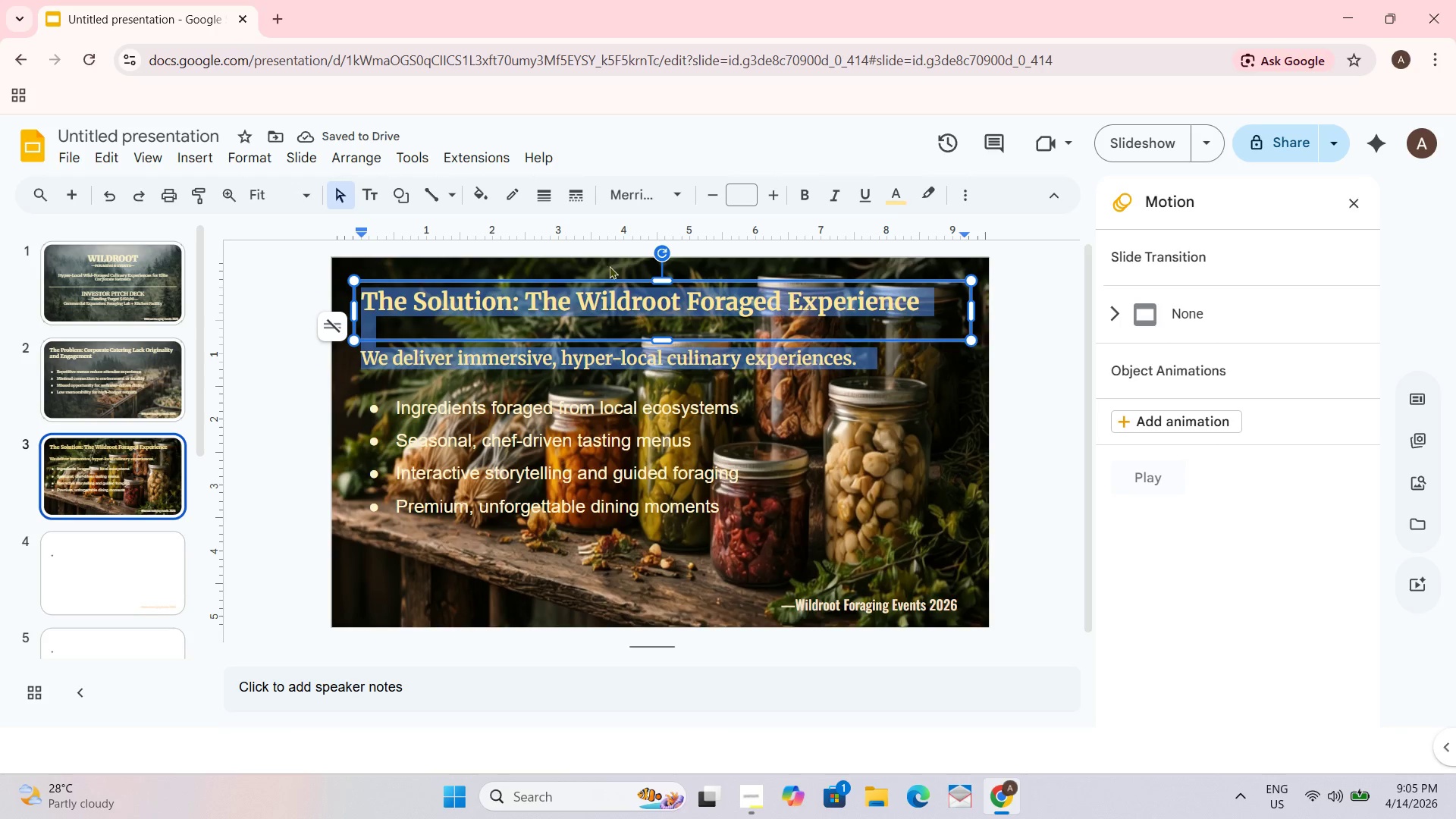 
left_click([1035, 284])
 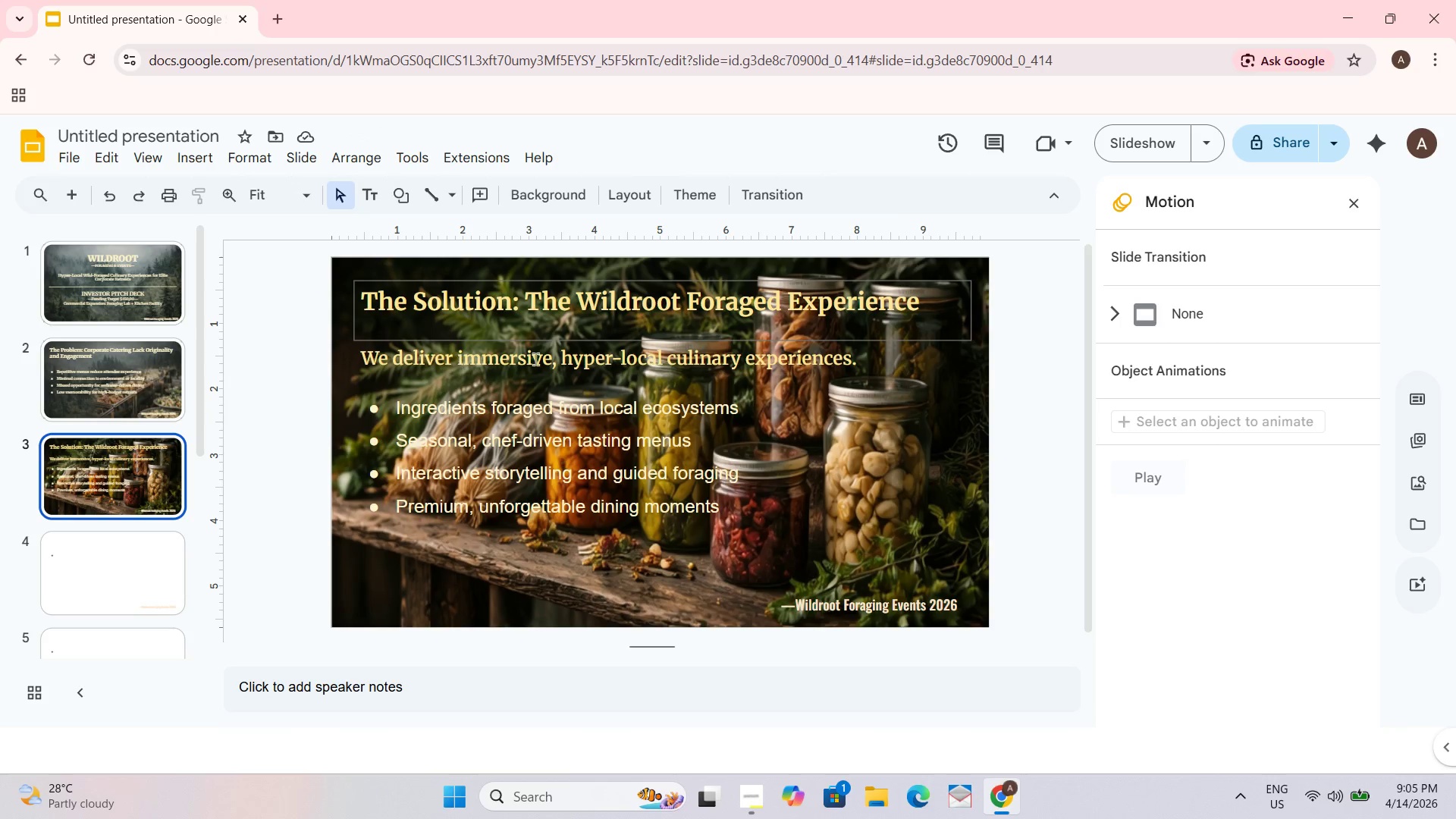 
left_click([123, 359])
 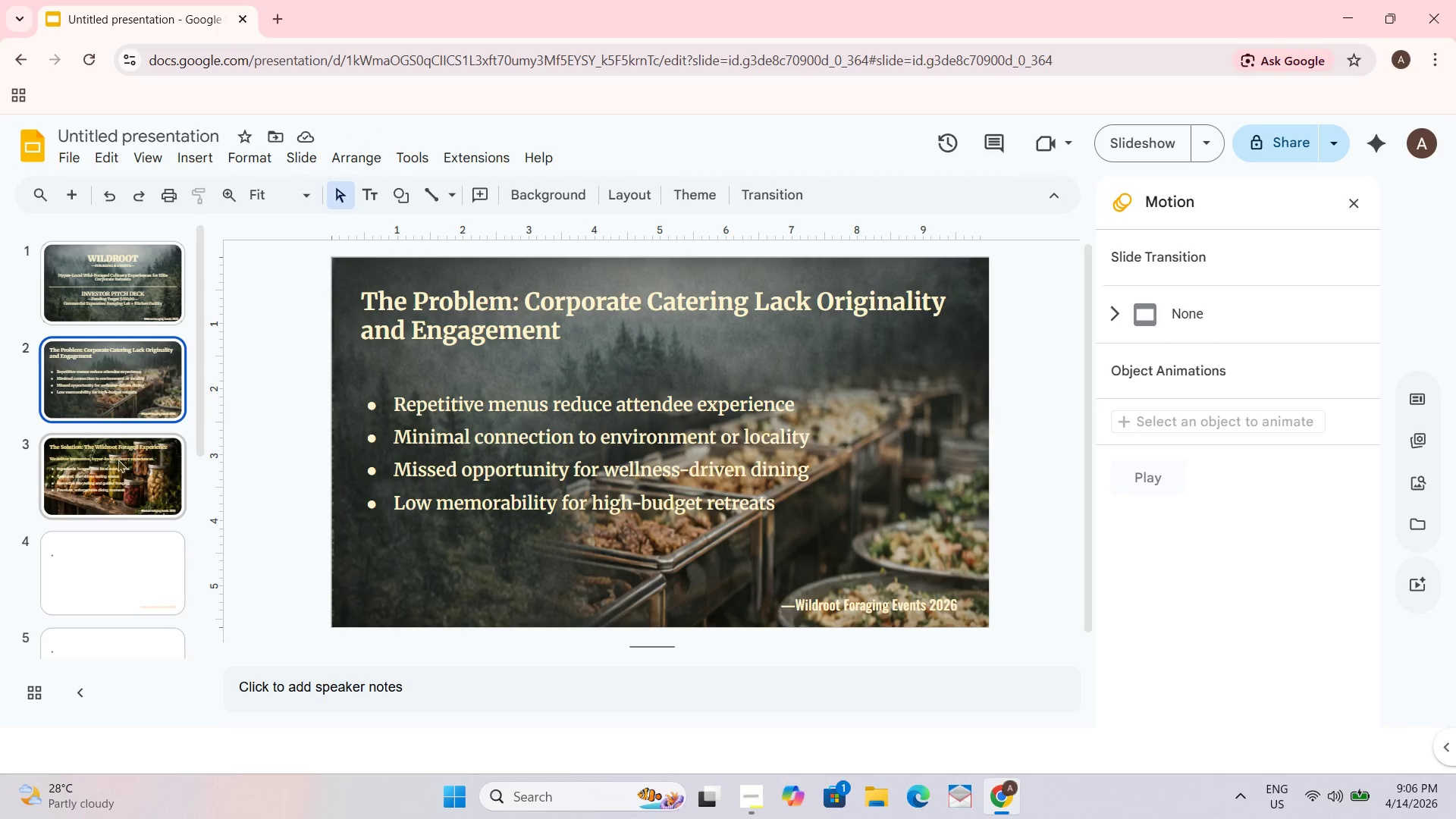 
left_click([116, 477])
 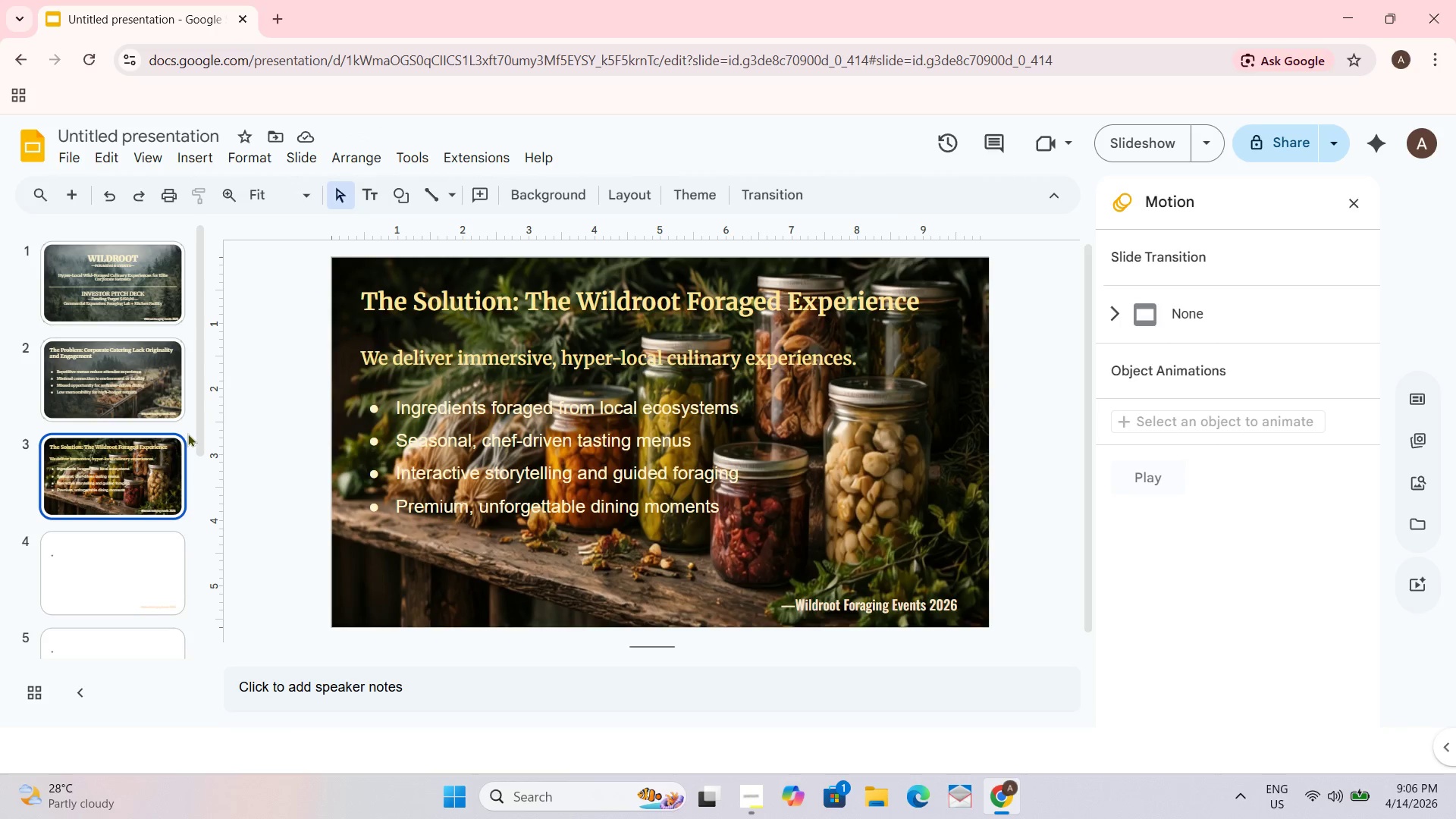 
left_click([113, 469])
 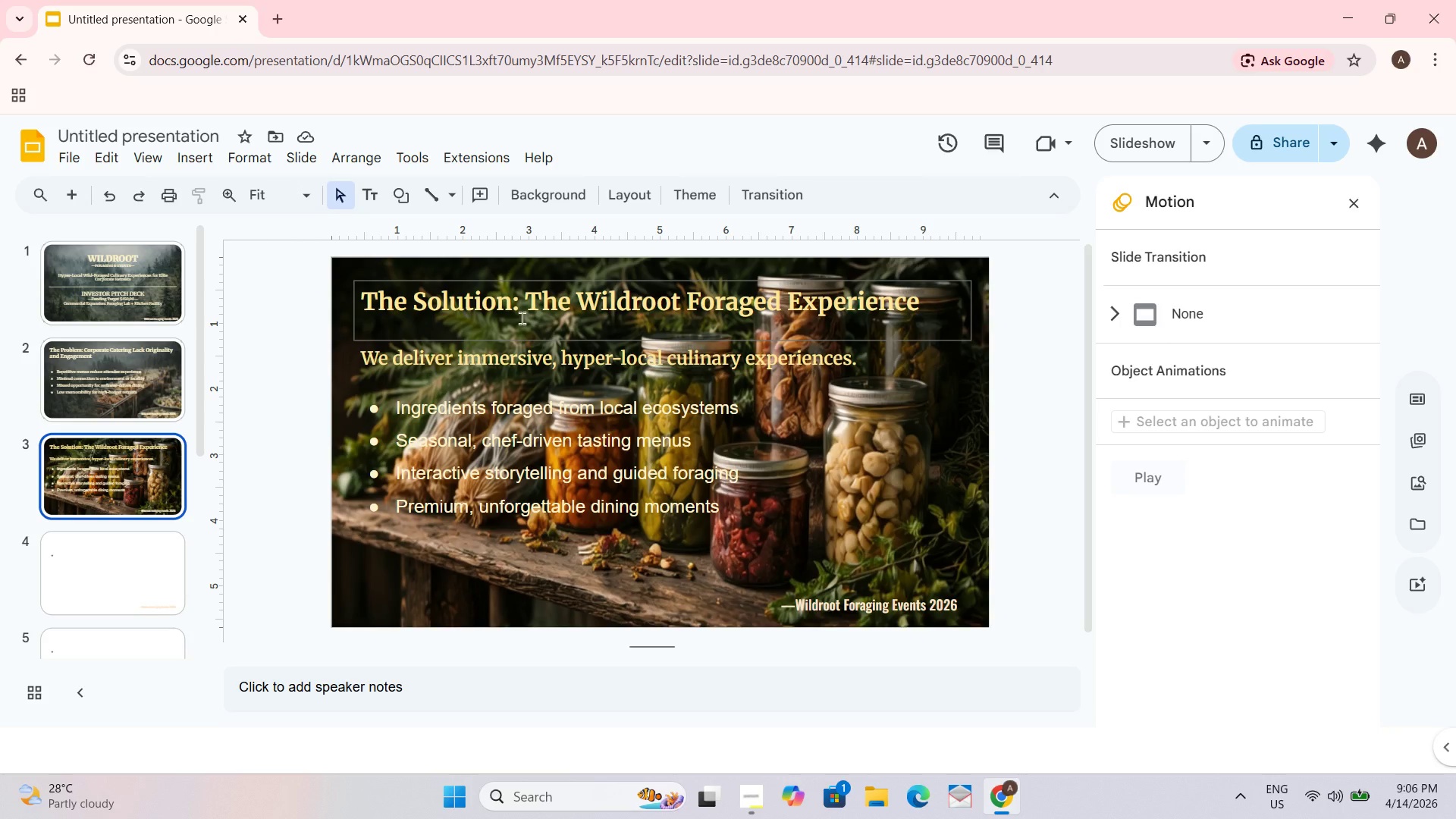 
key(Control+Z)
 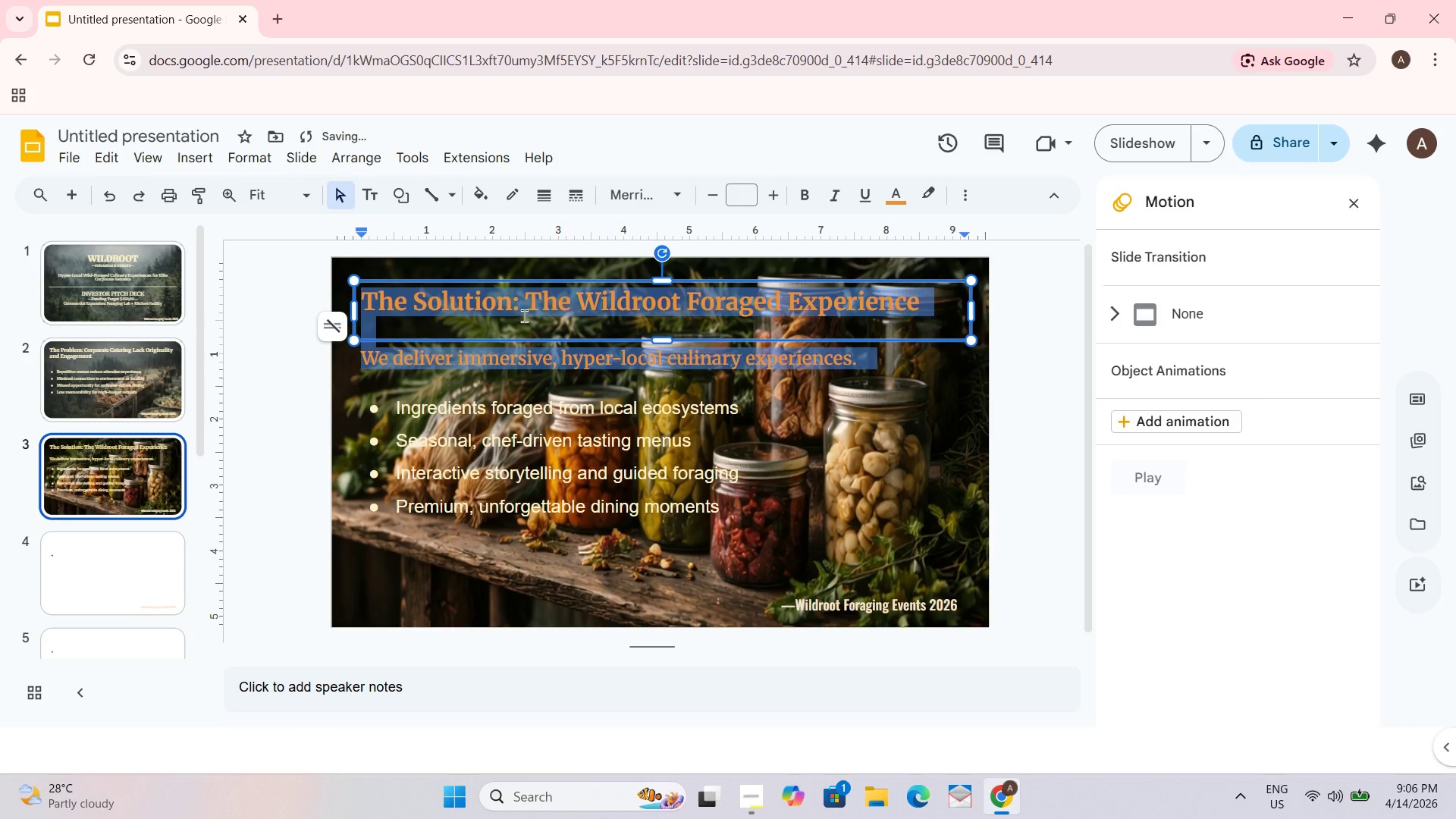 
key(Control+S)
 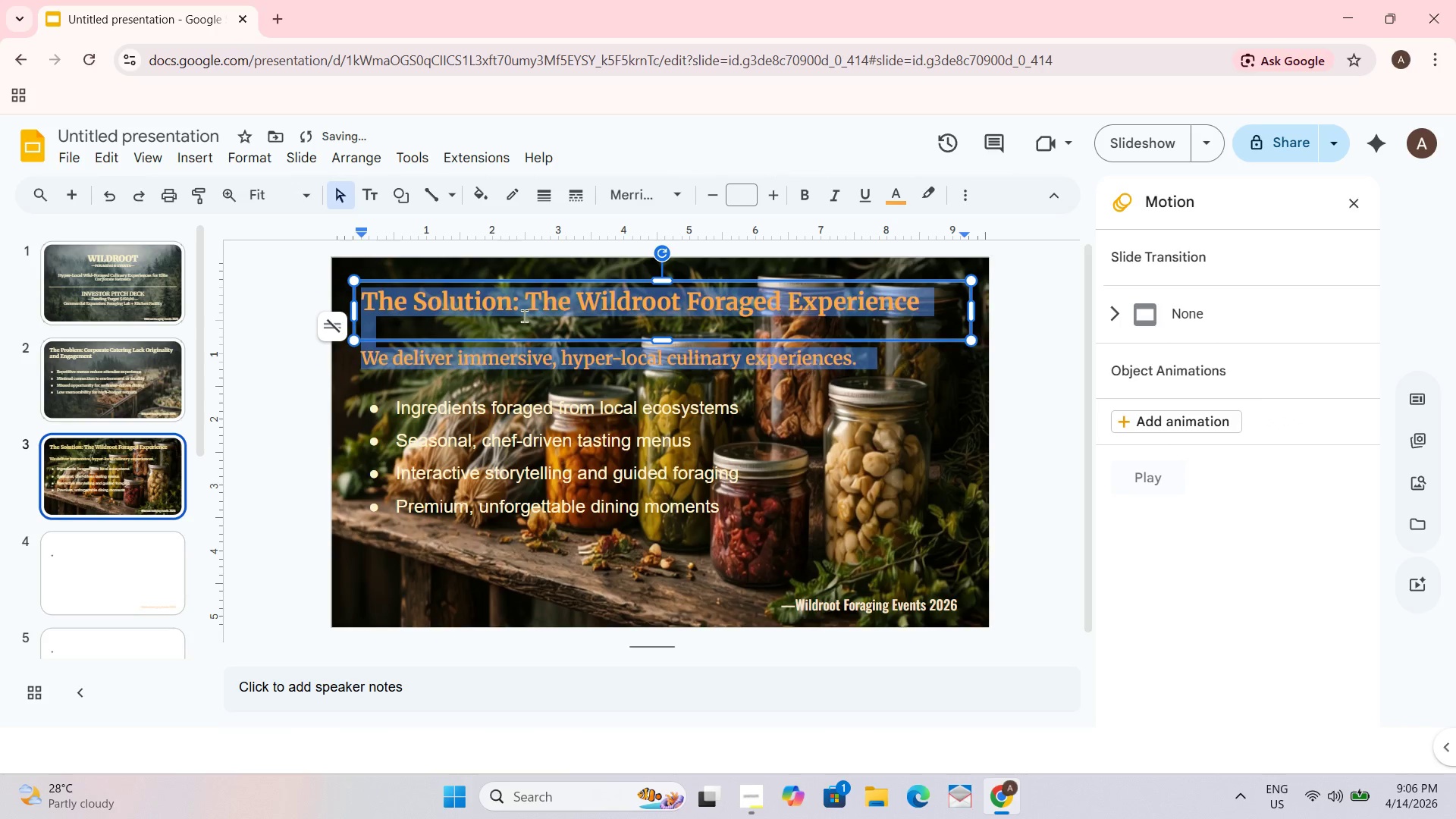 
key(Control+Z)
 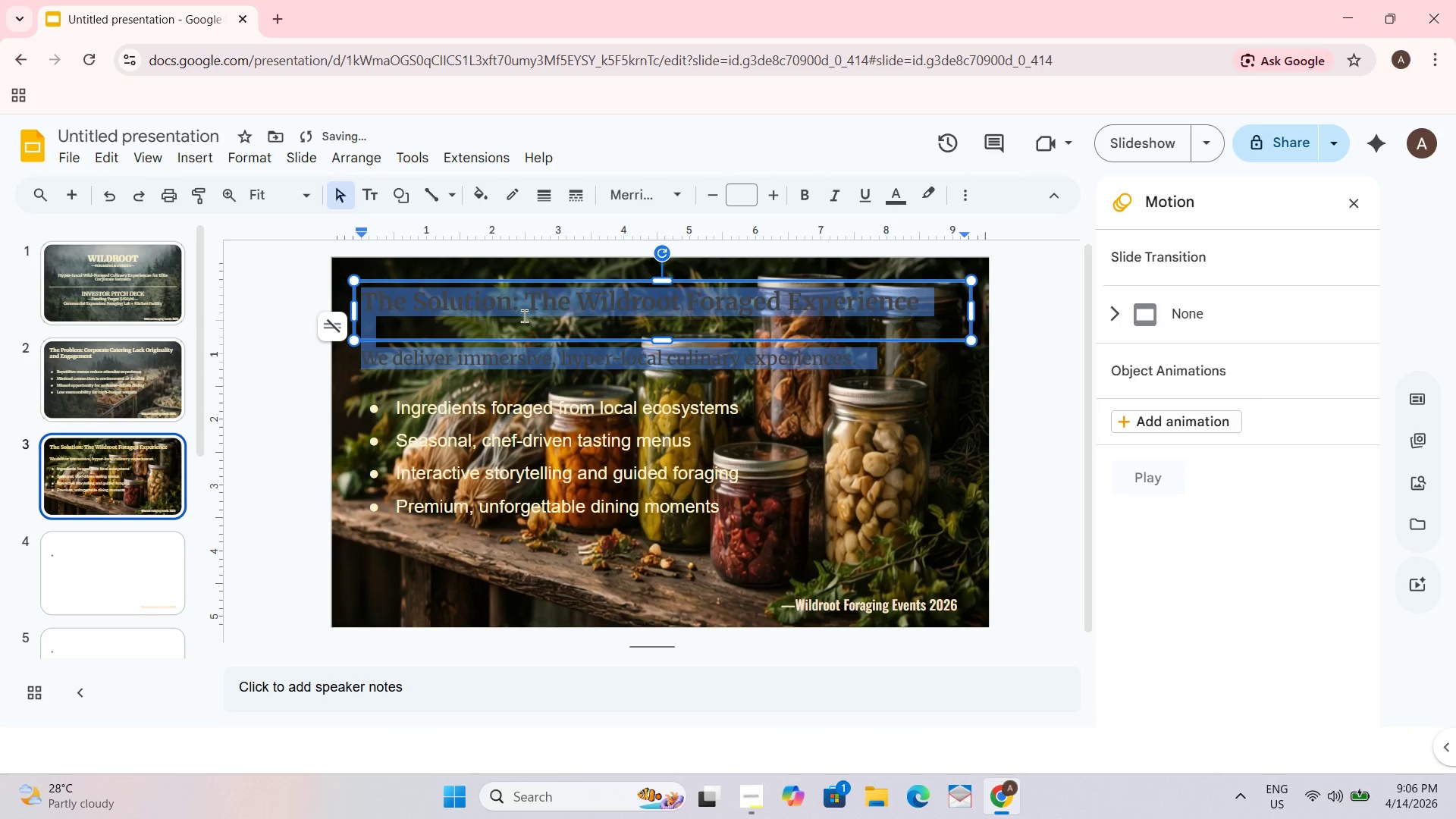 
key(Control+Z)
 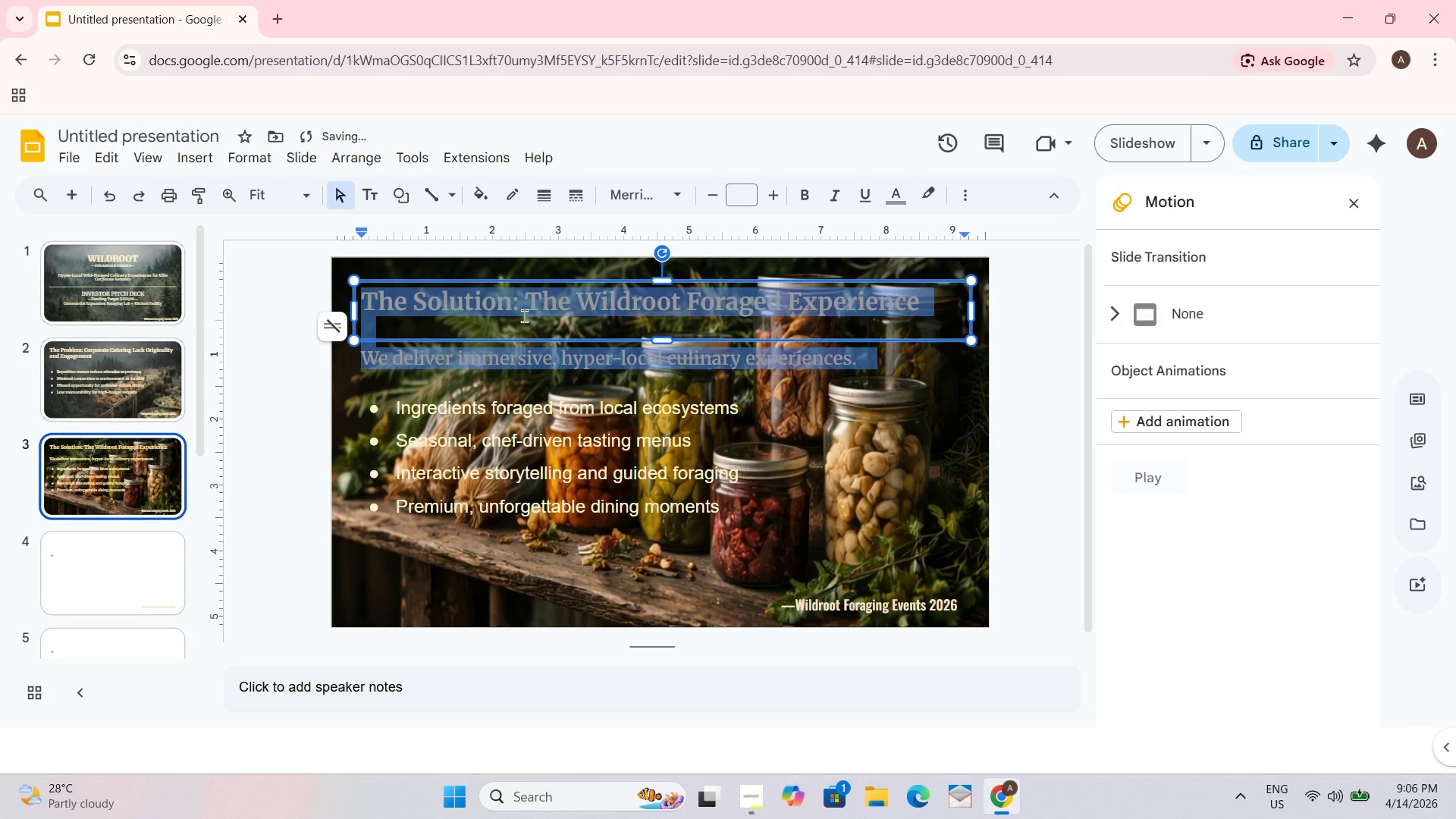 
key(Control+Z)
 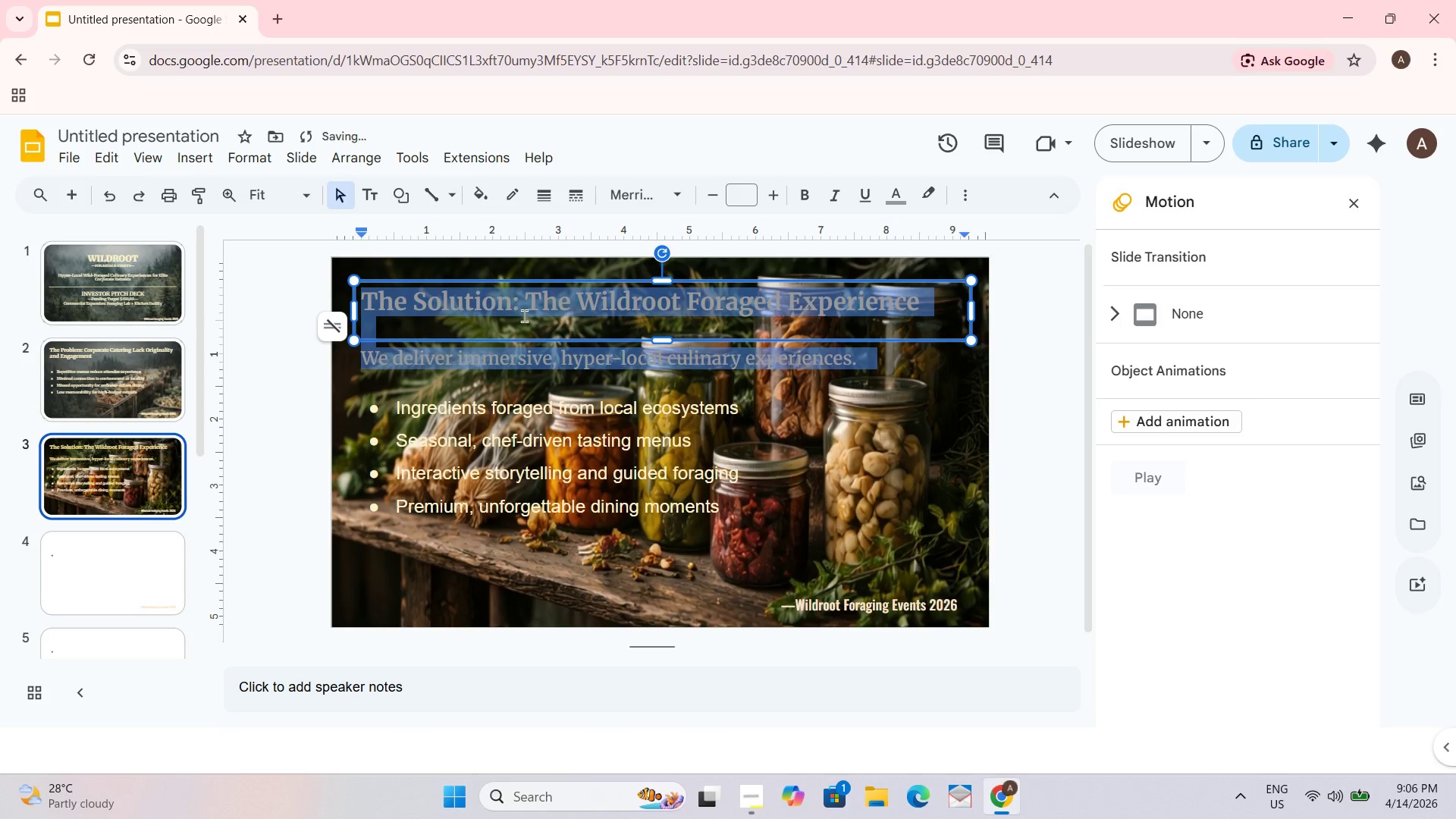 
key(Control+Z)
 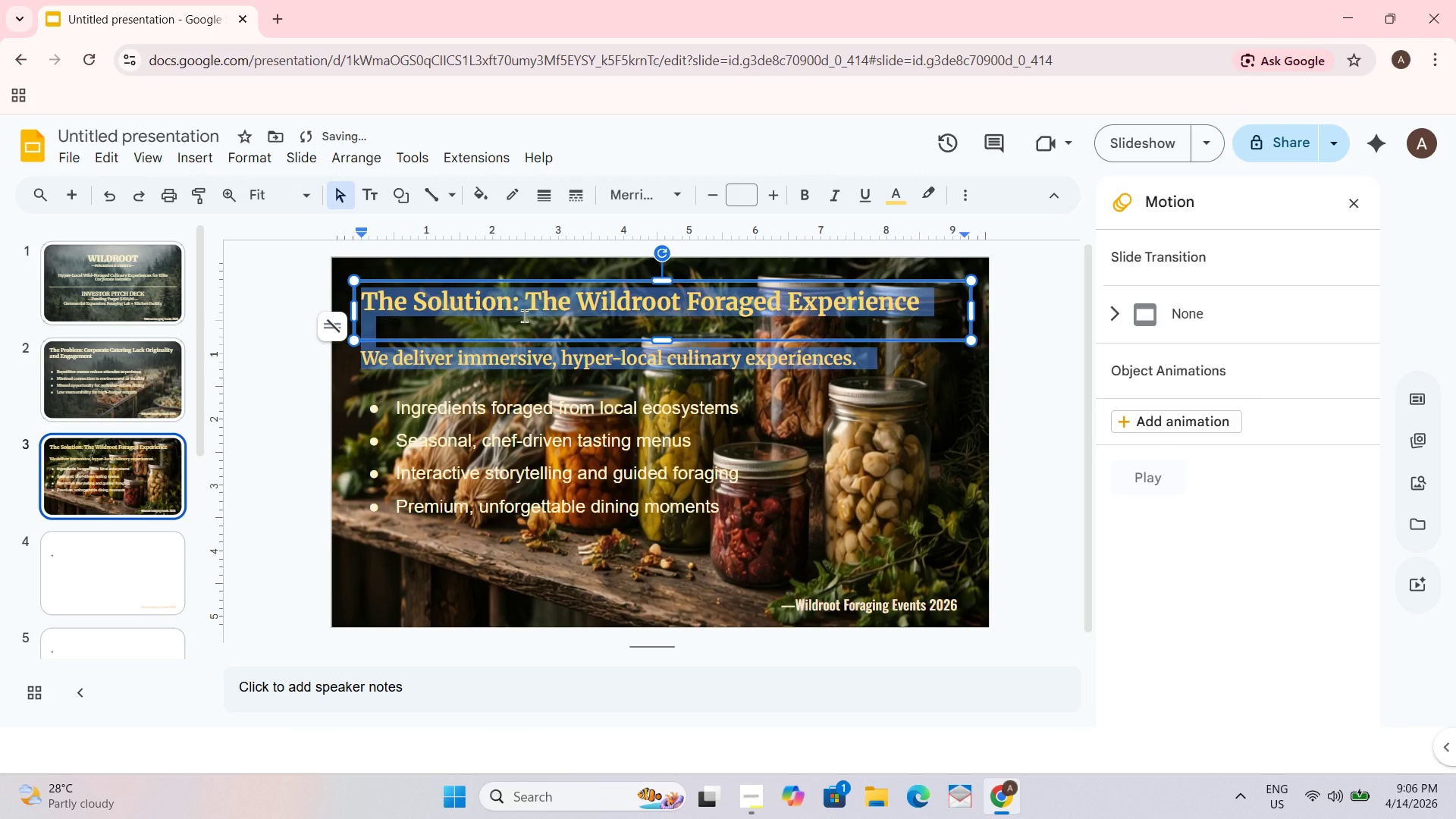 
key(Control+Z)
 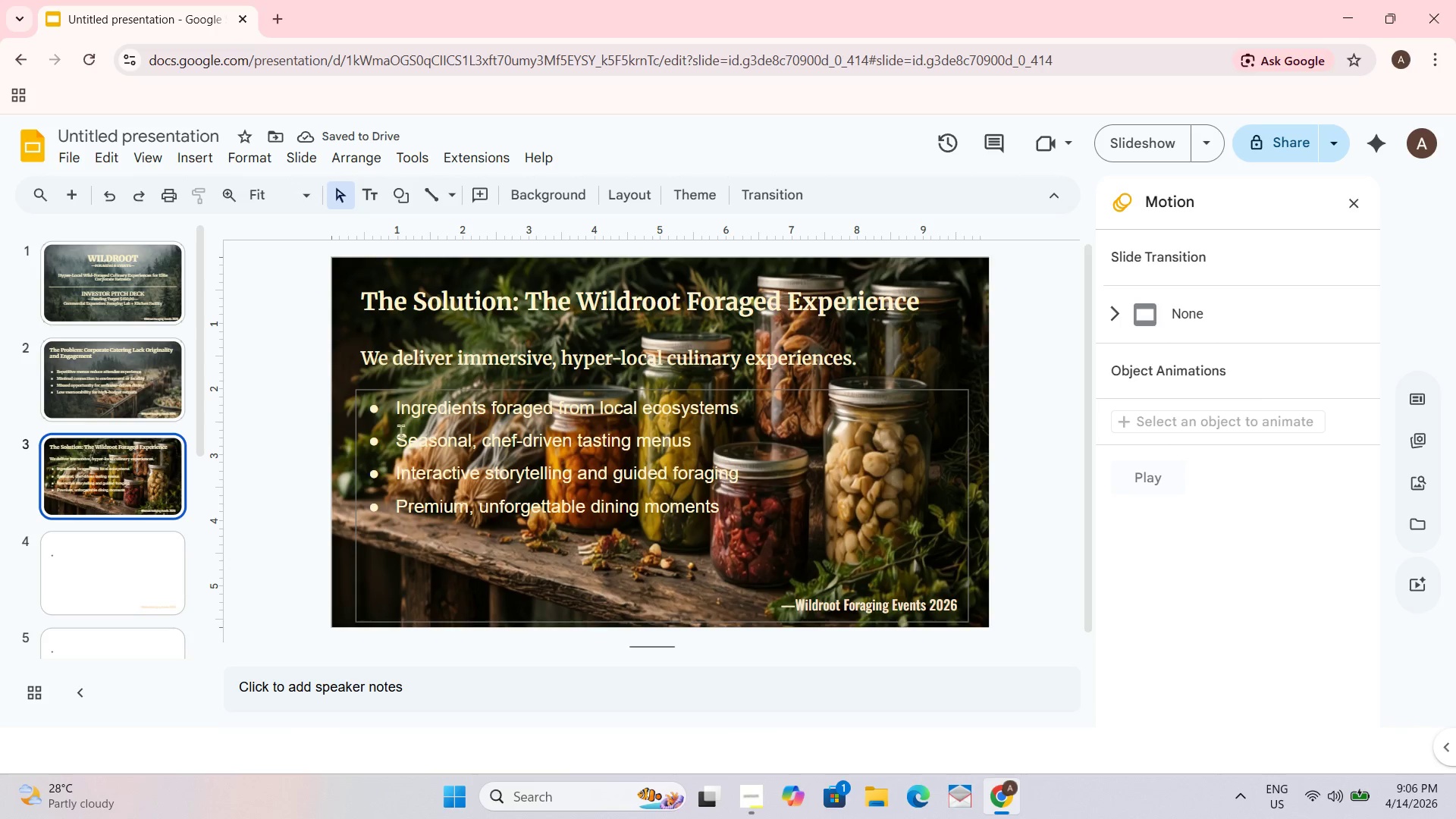 
left_click_drag(start_coordinate=[376, 413], to_coordinate=[745, 521])
 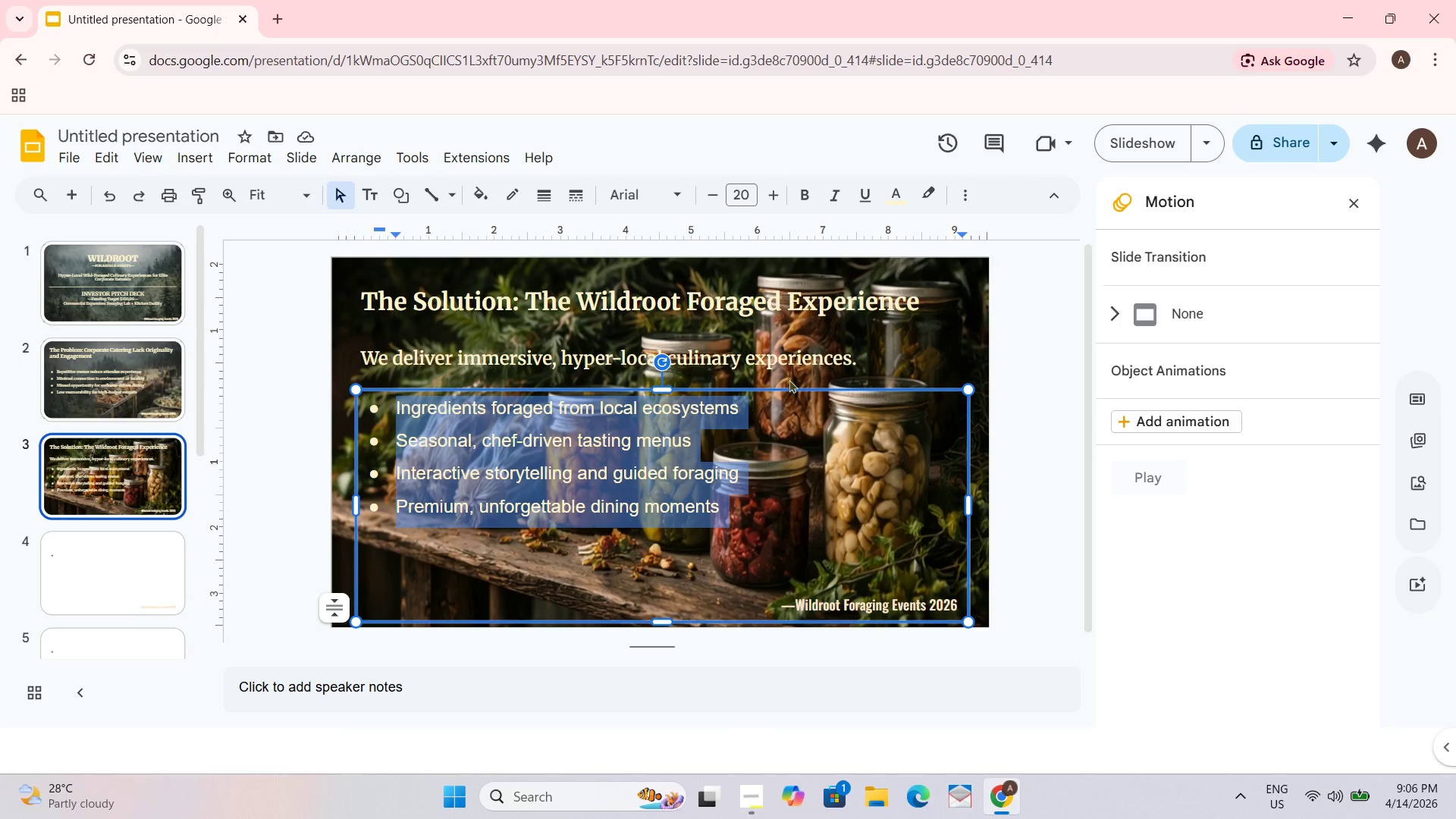 
left_click_drag(start_coordinate=[799, 394], to_coordinate=[802, 406])
 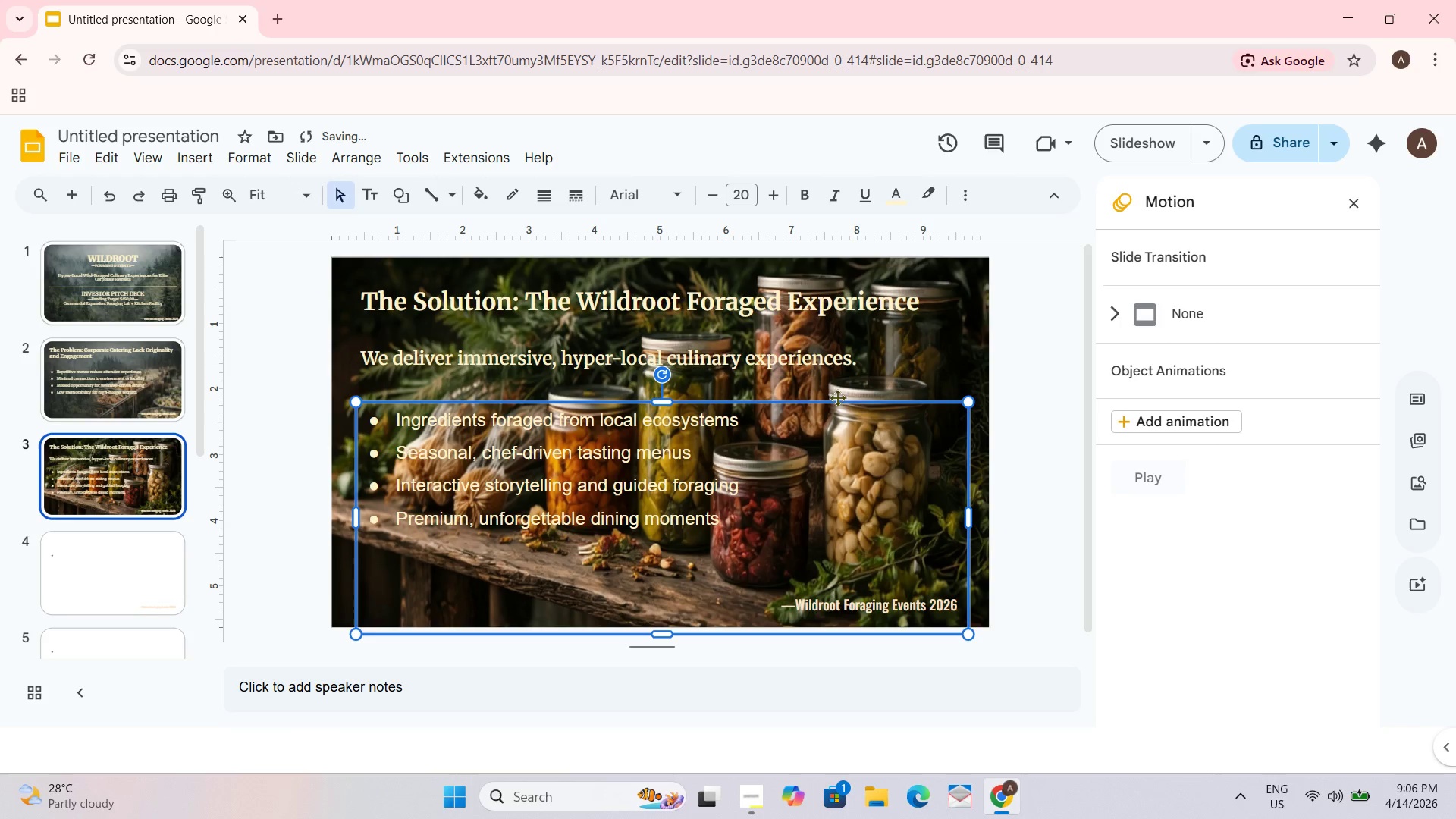 
left_click_drag(start_coordinate=[835, 399], to_coordinate=[830, 395])
 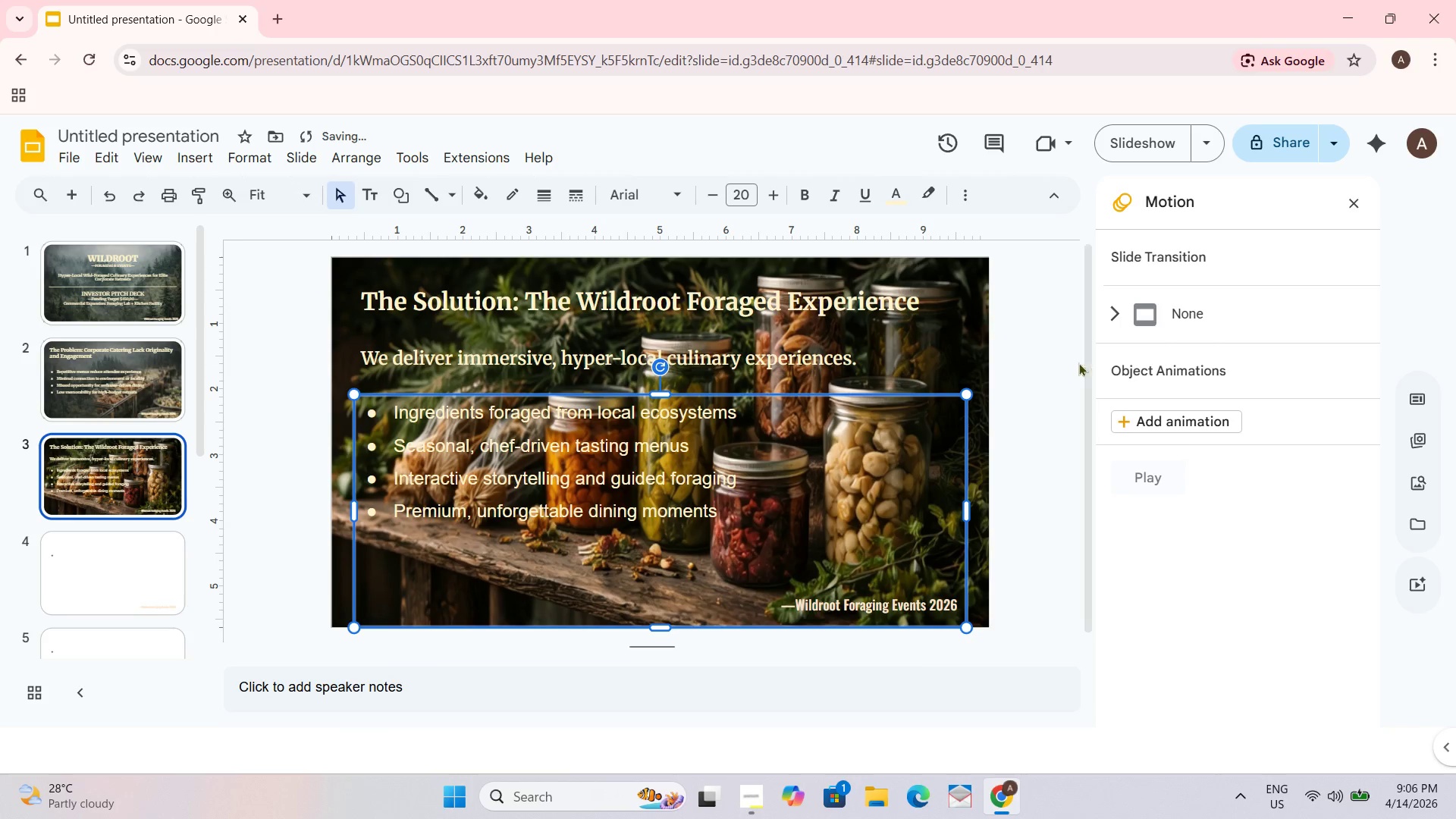 
left_click([1030, 377])
 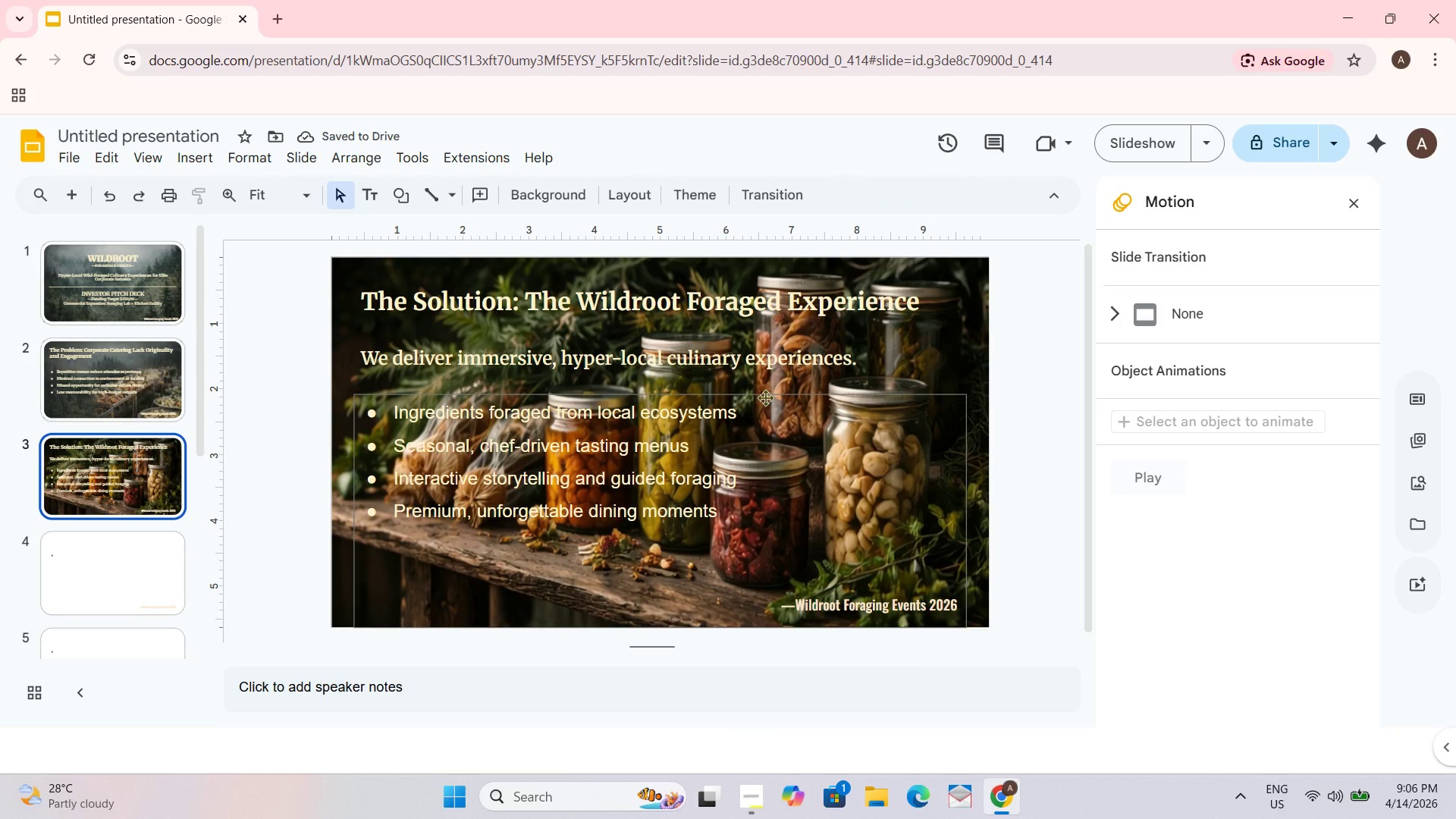 
left_click_drag(start_coordinate=[745, 394], to_coordinate=[742, 381])
 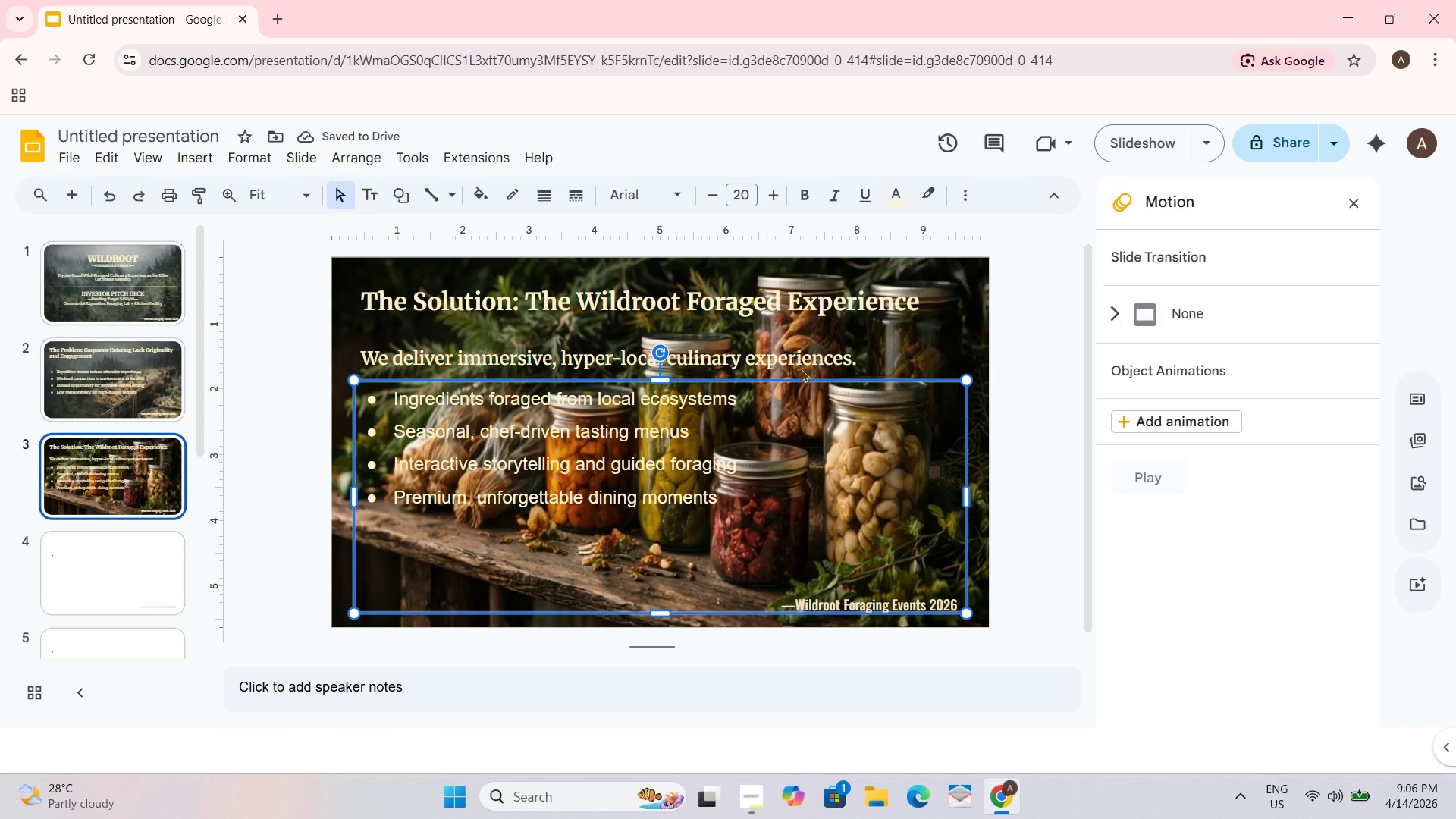 
left_click([817, 360])
 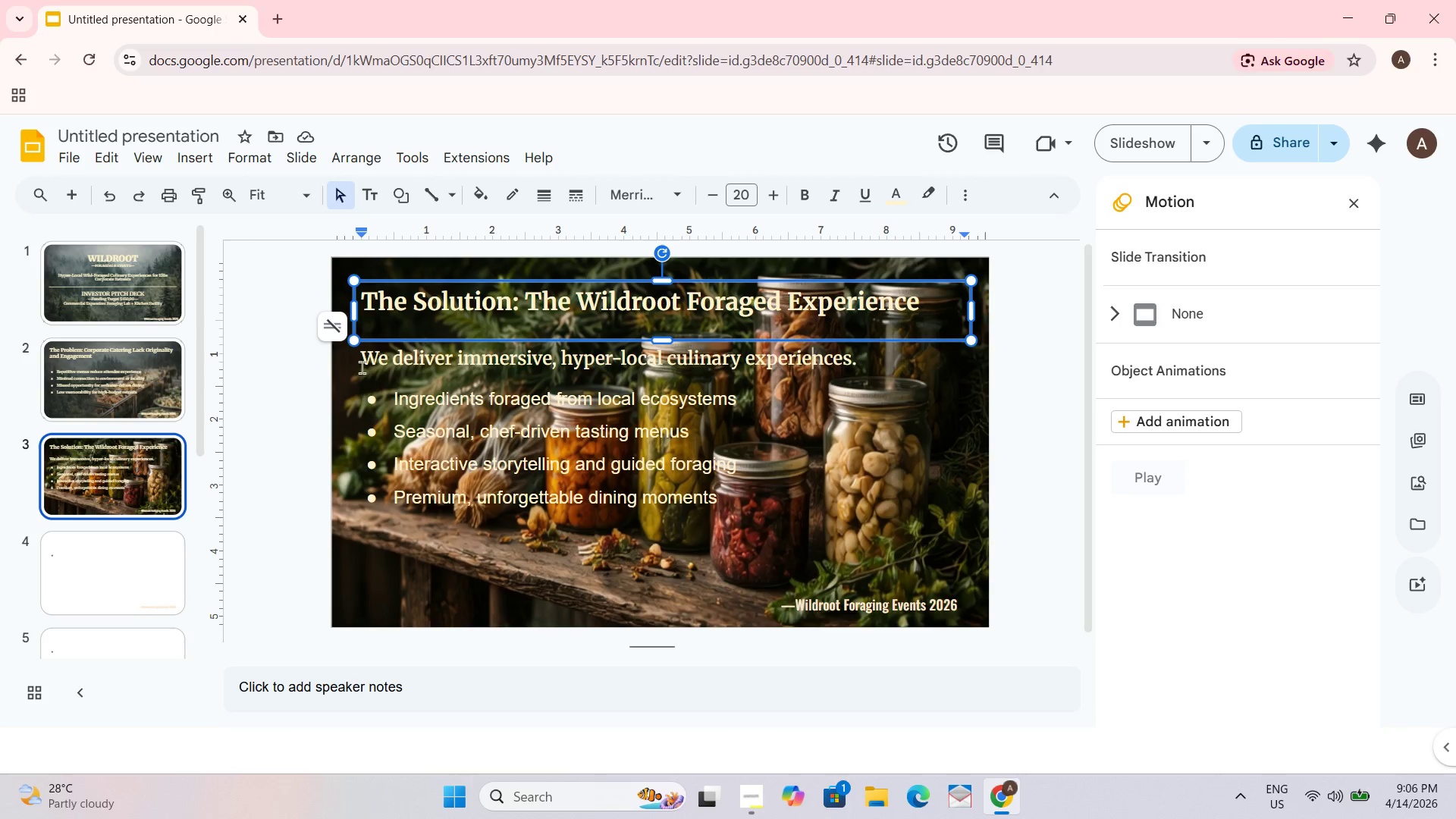 
double_click([369, 356])
 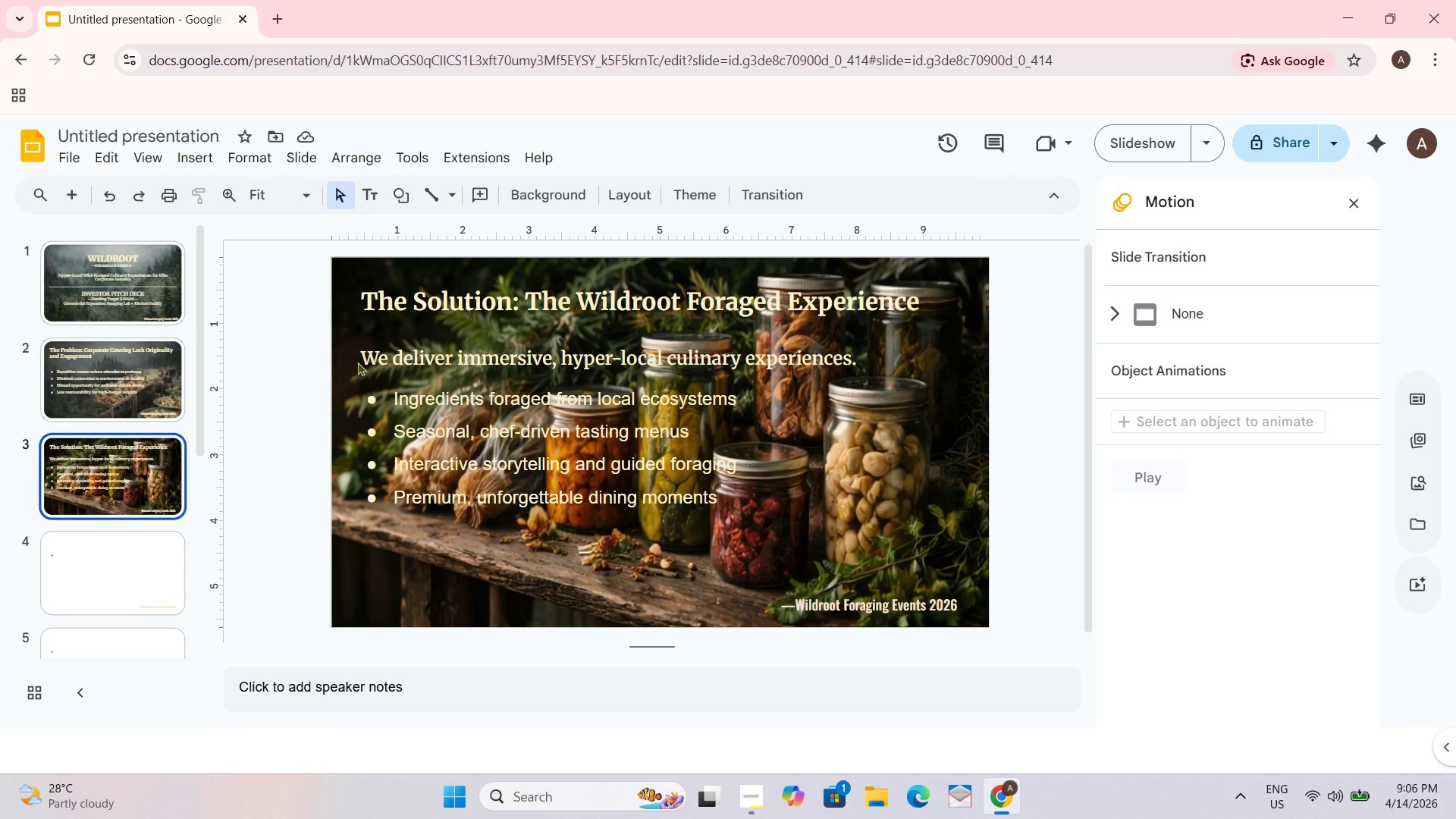 
double_click([361, 357])
 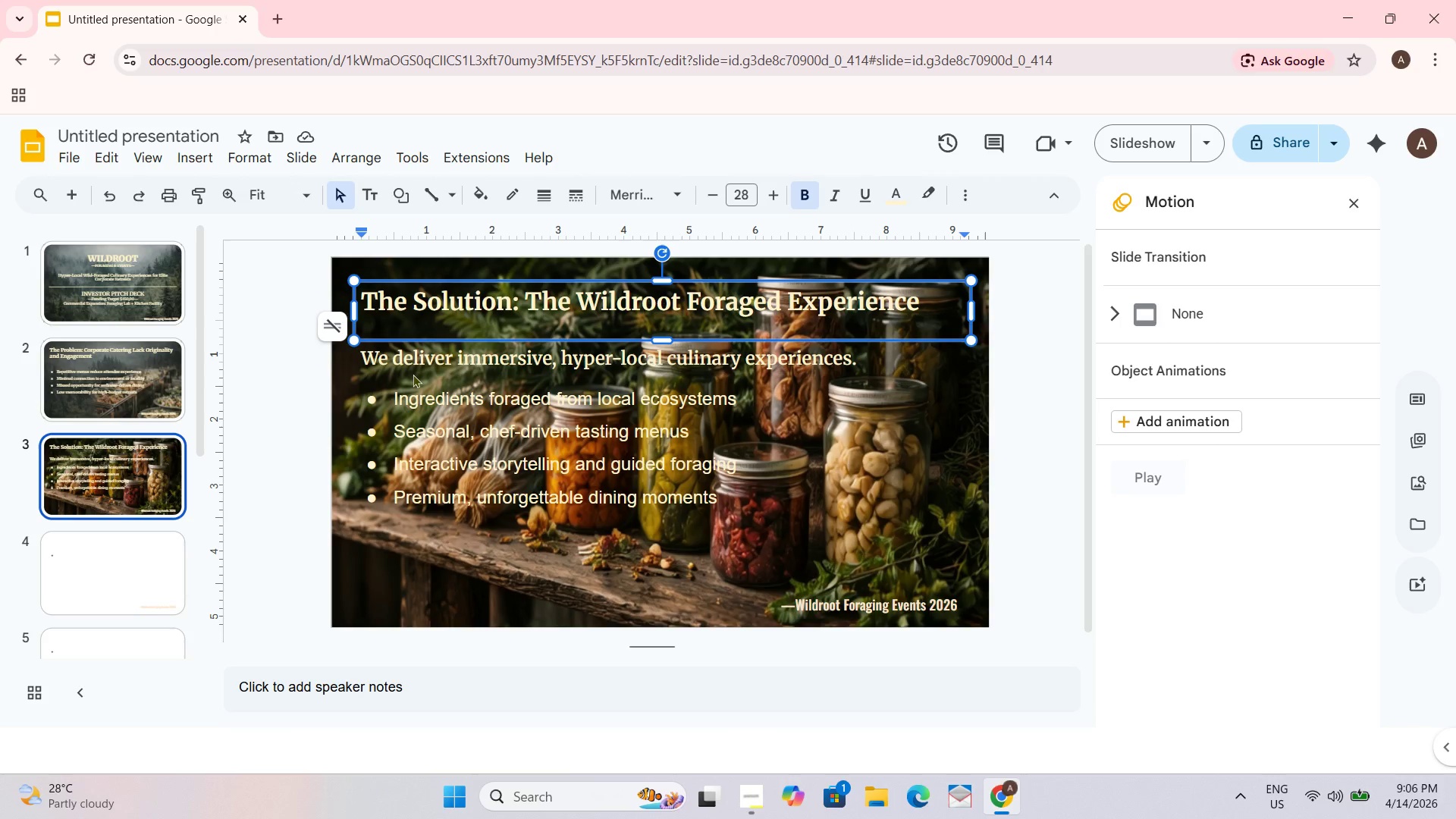 
key(Backspace)
 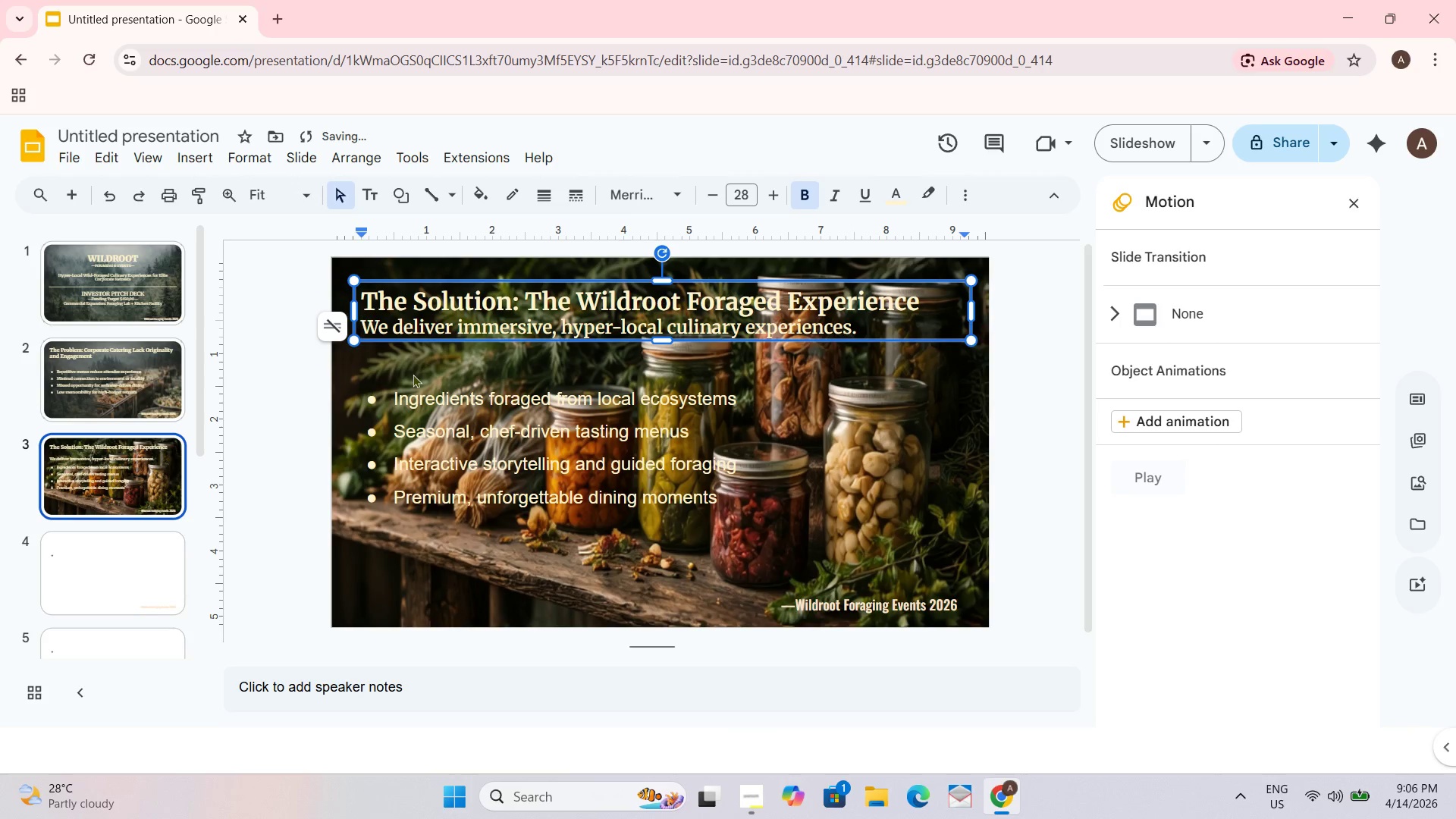 
key(Shift+Enter)
 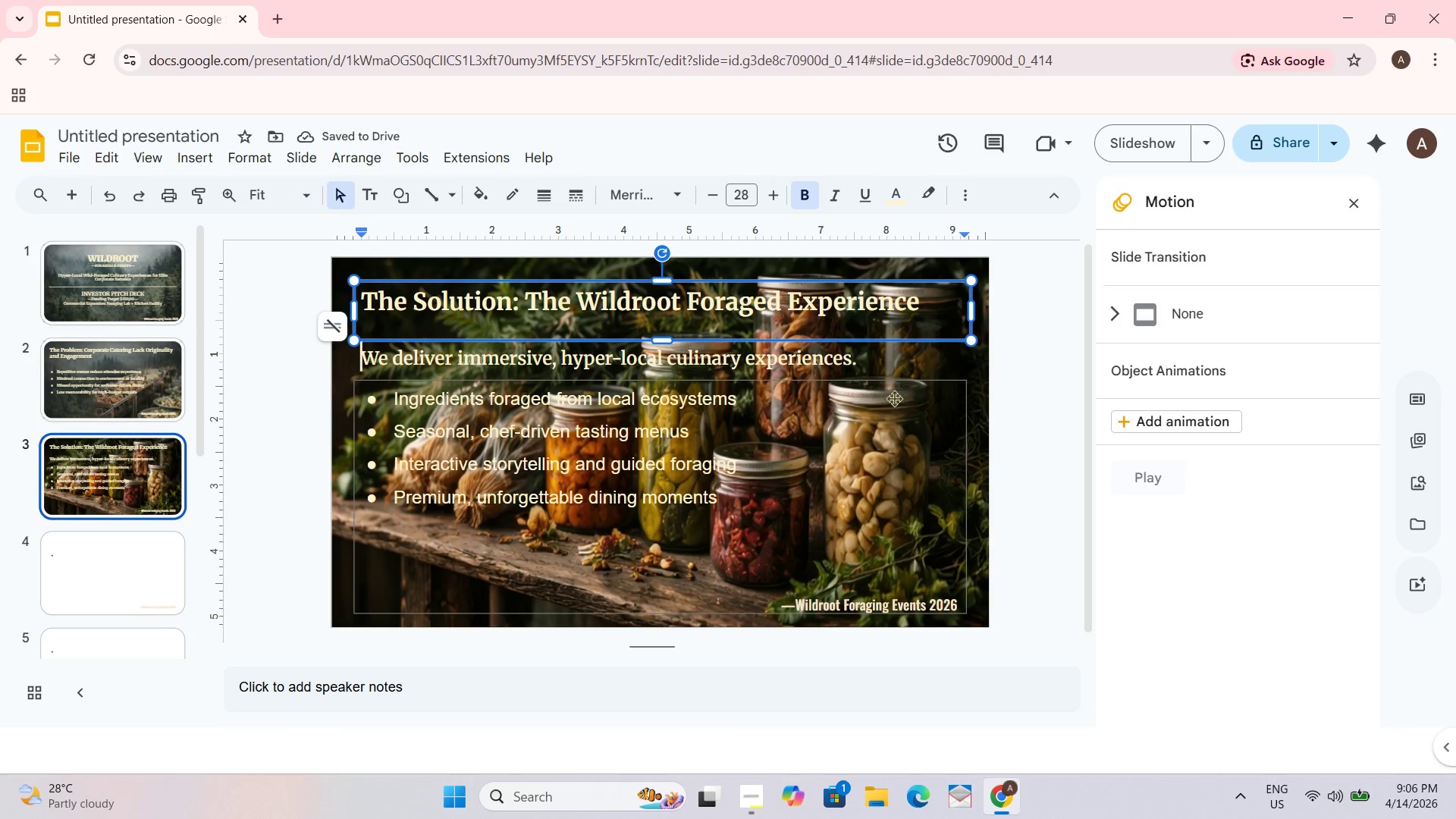 
left_click_drag(start_coordinate=[894, 379], to_coordinate=[890, 400])
 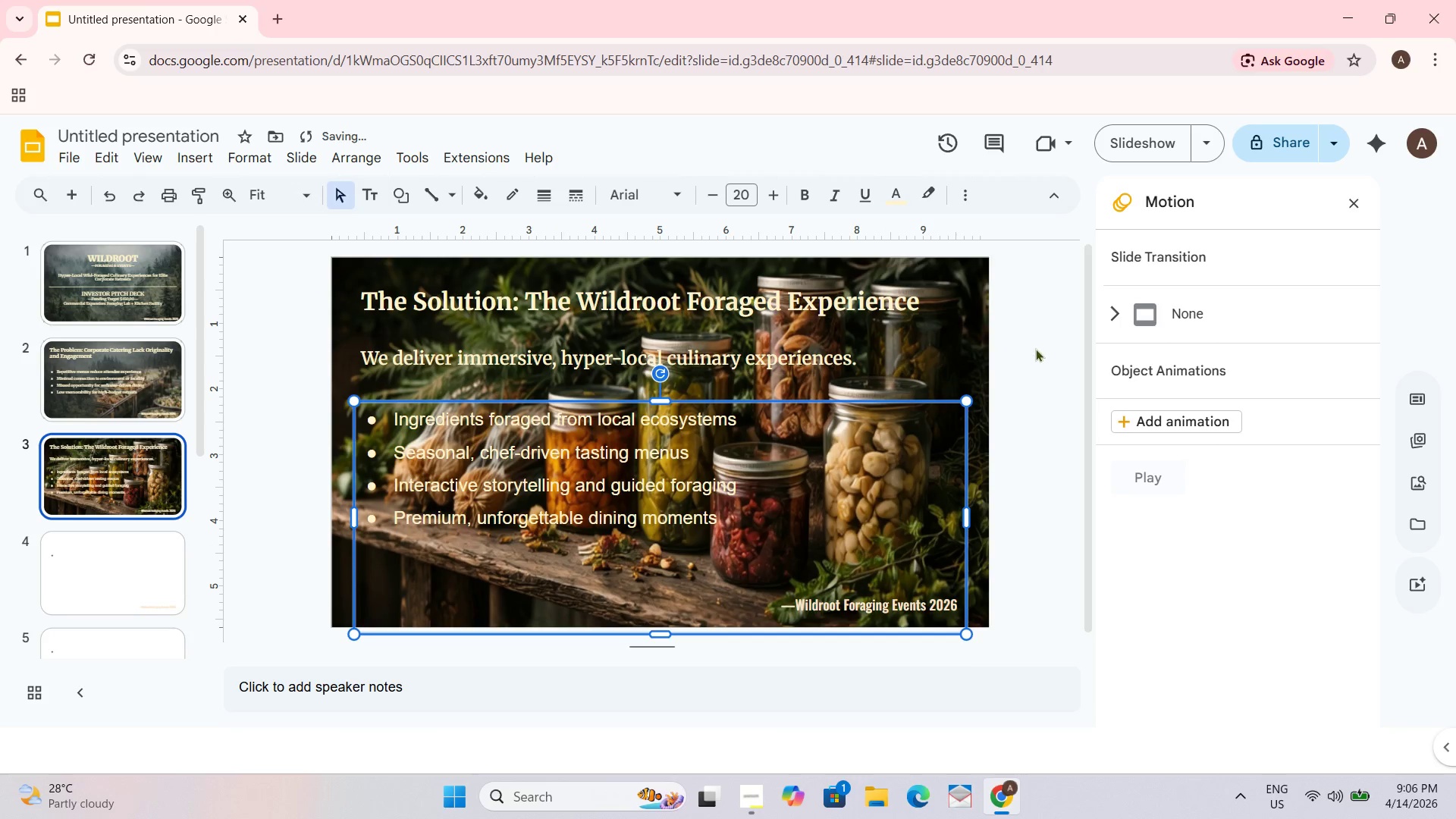 
left_click([1036, 347])
 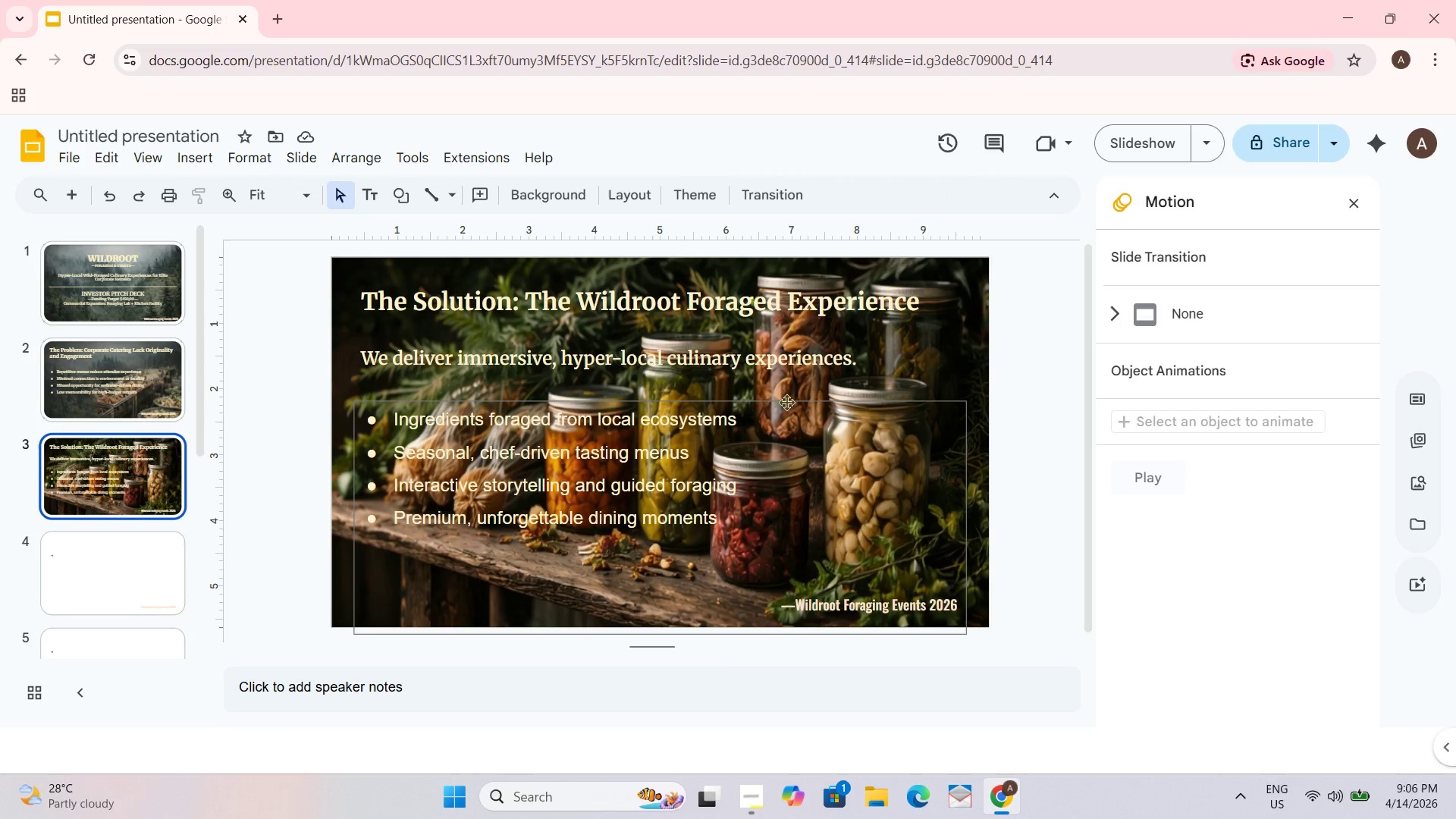 
wait(10.47)
 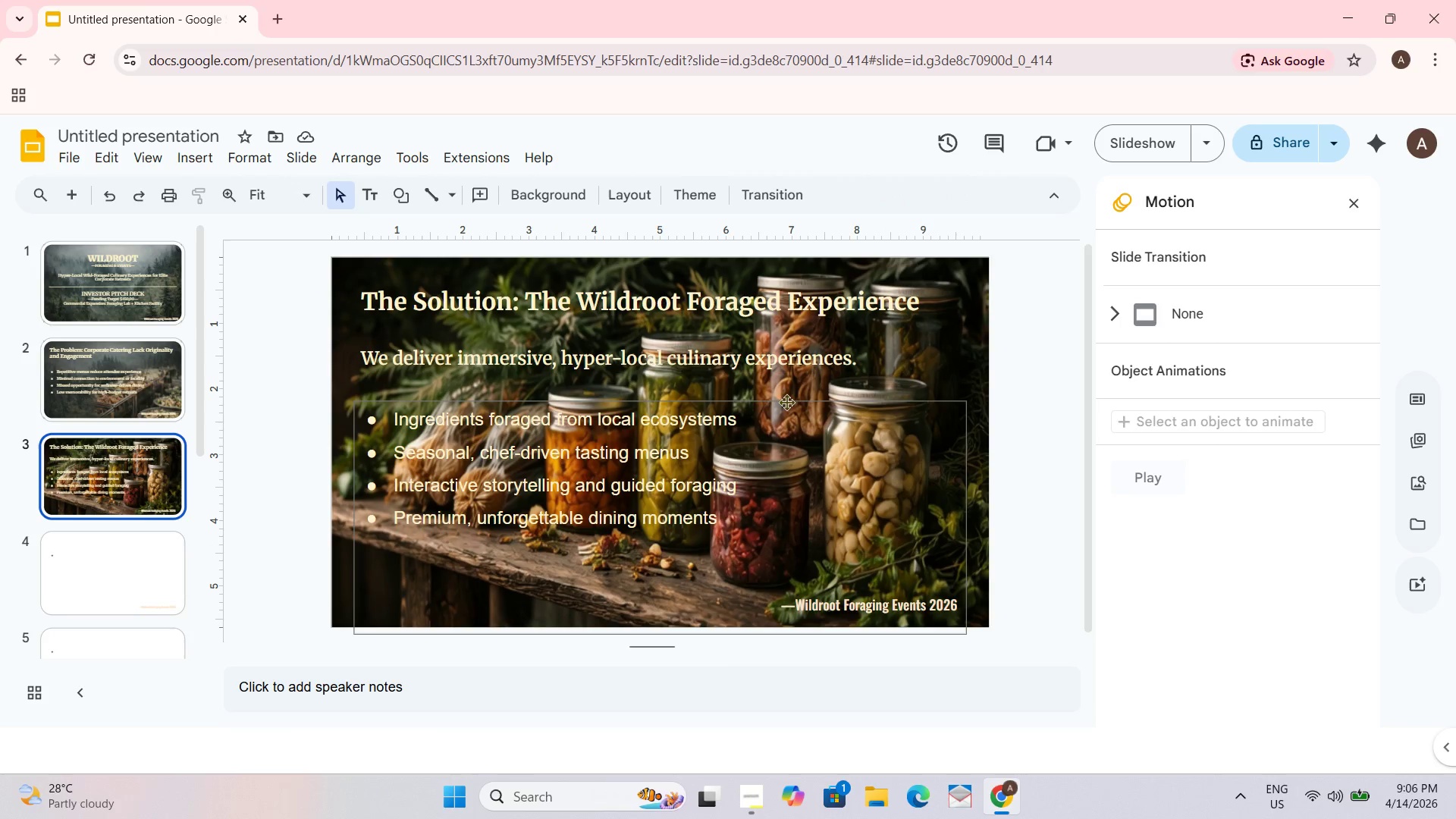 
left_click([149, 380])
 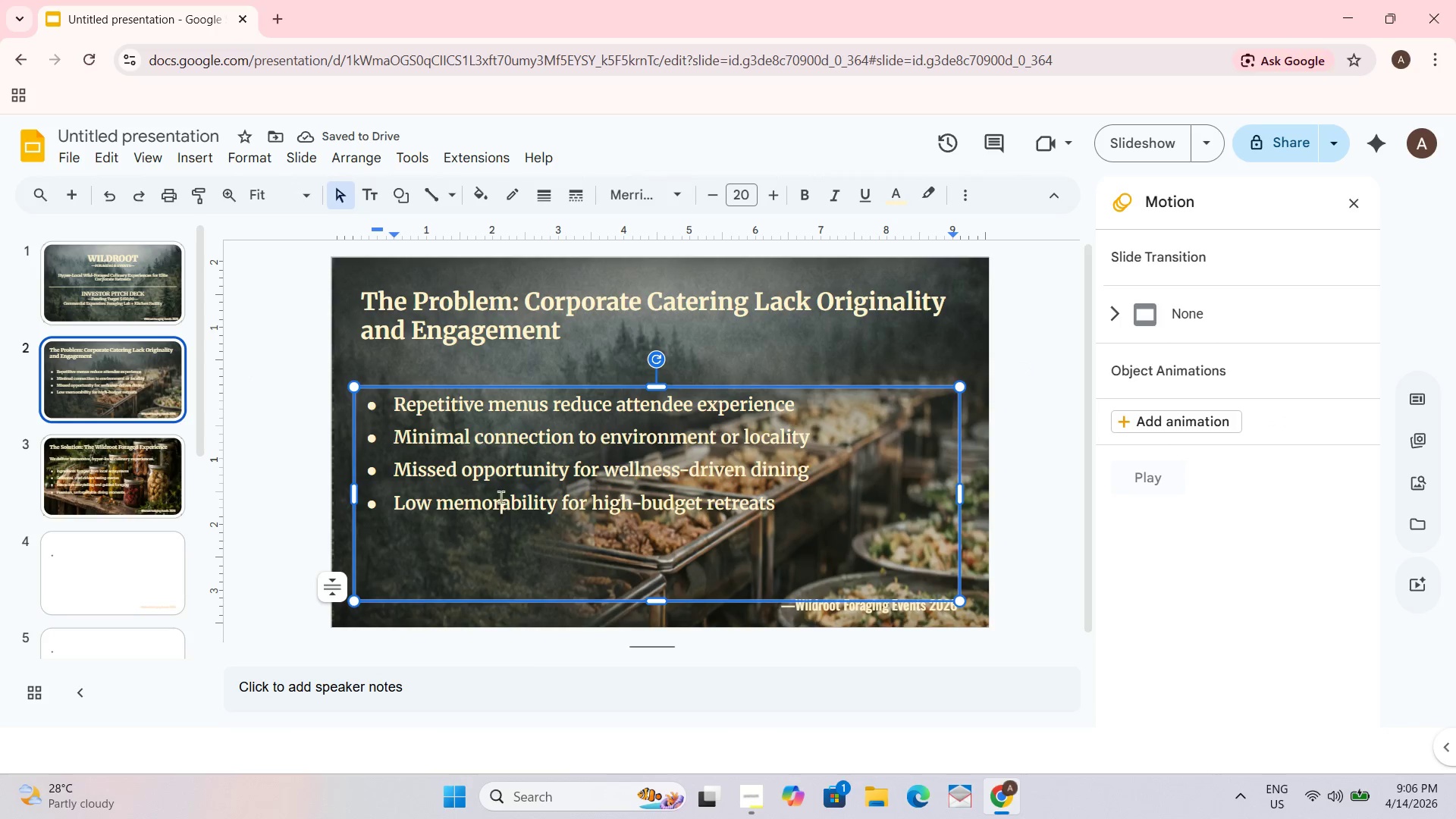 
left_click([89, 485])
 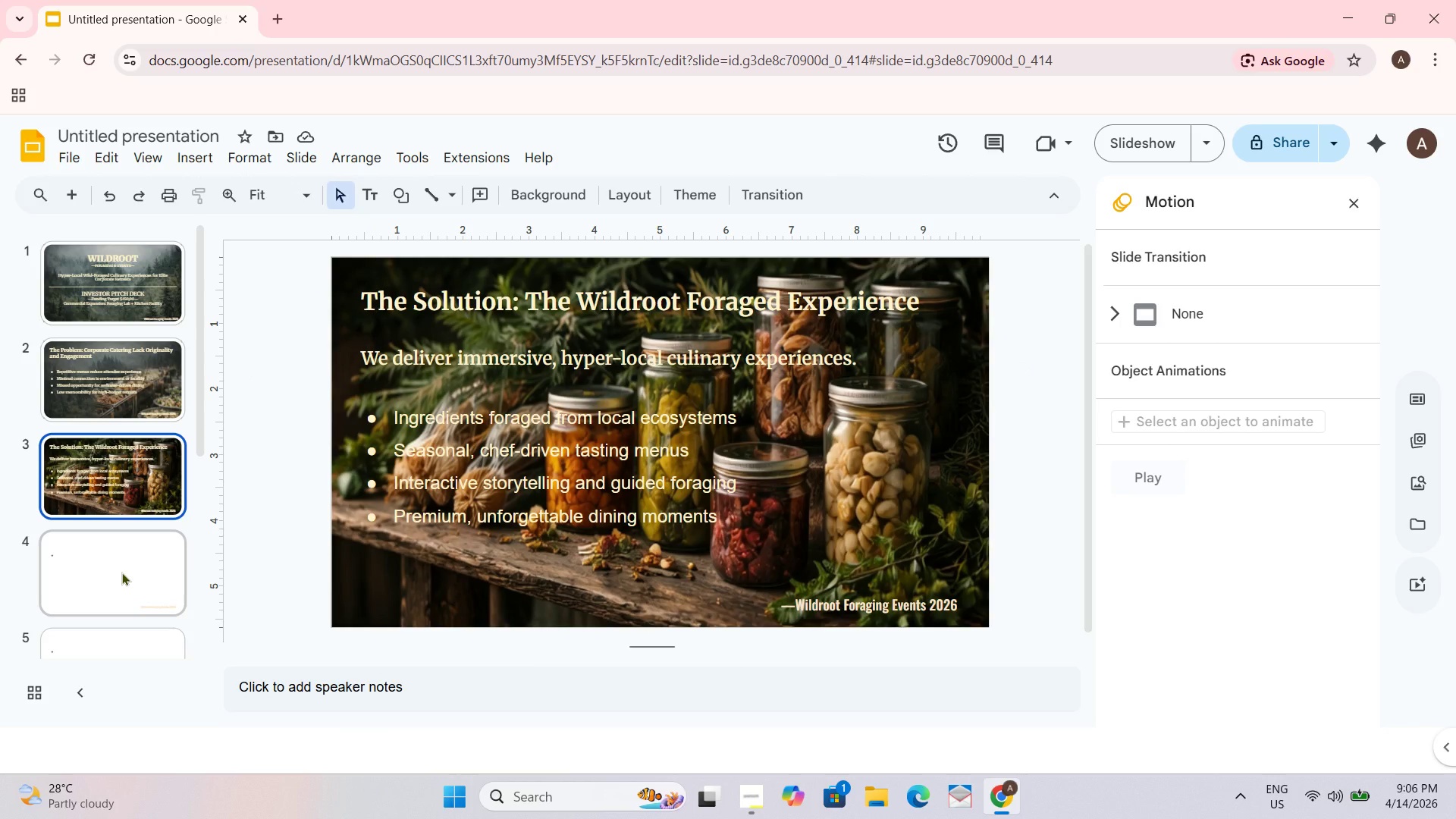 
left_click([121, 572])
 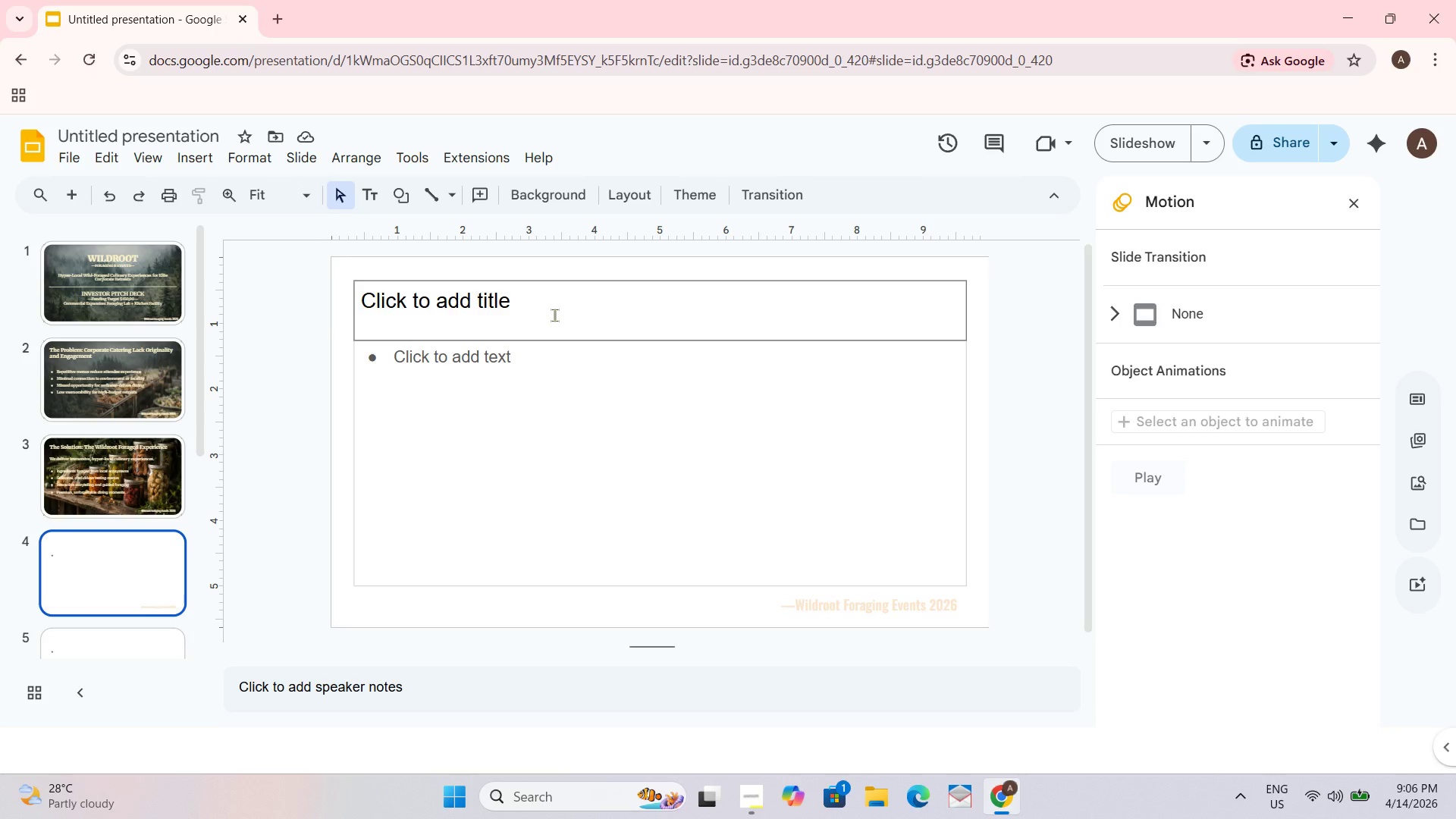 
left_click([548, 312])
 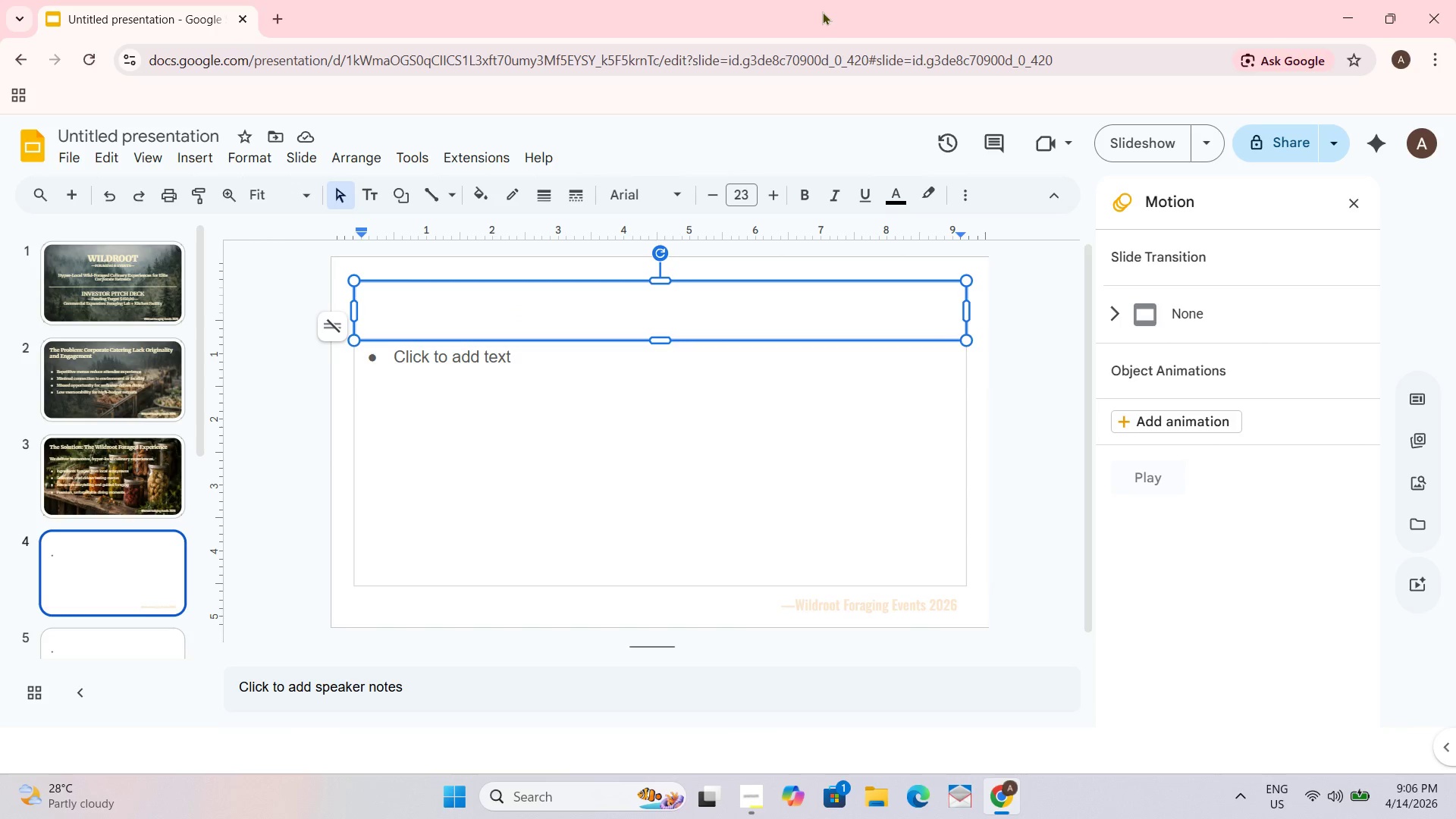 
key(Alt+Tab)